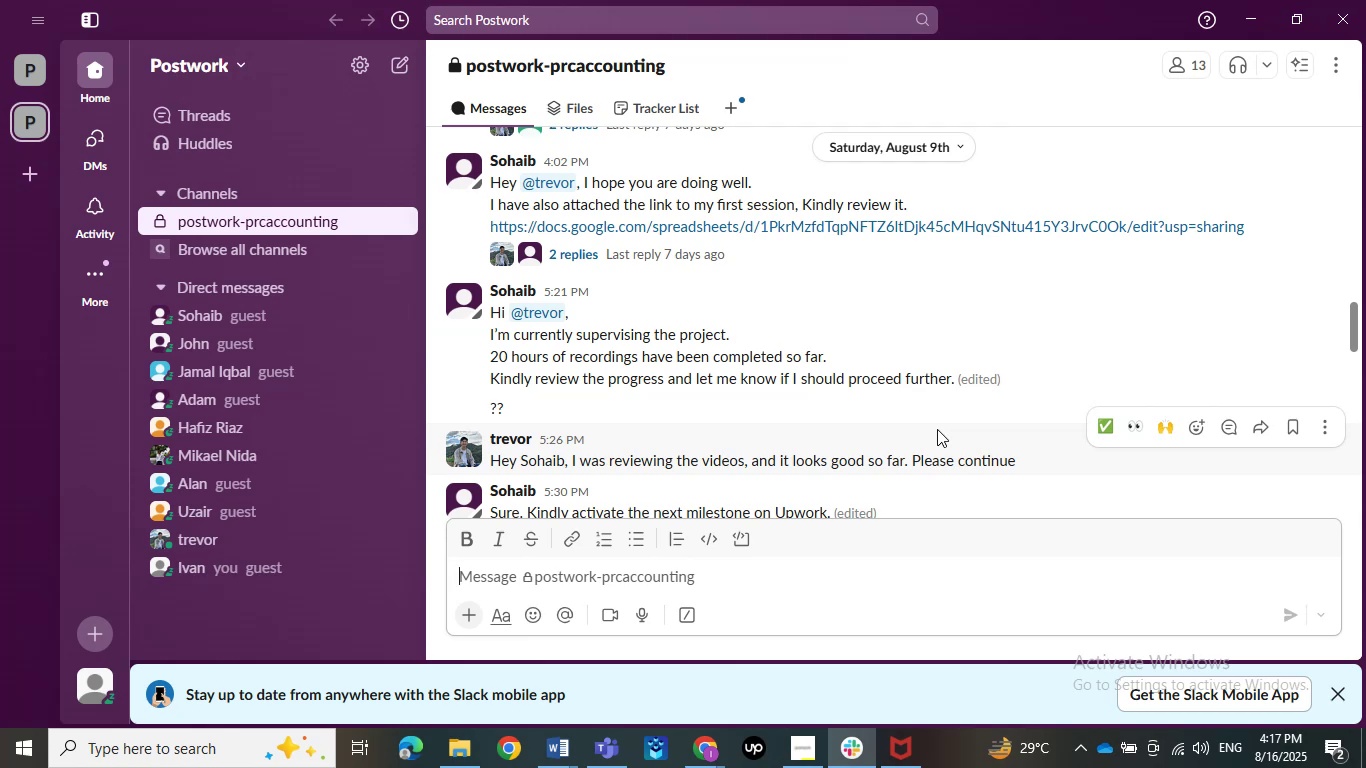 
scroll: coordinate [937, 429], scroll_direction: up, amount: 2.0
 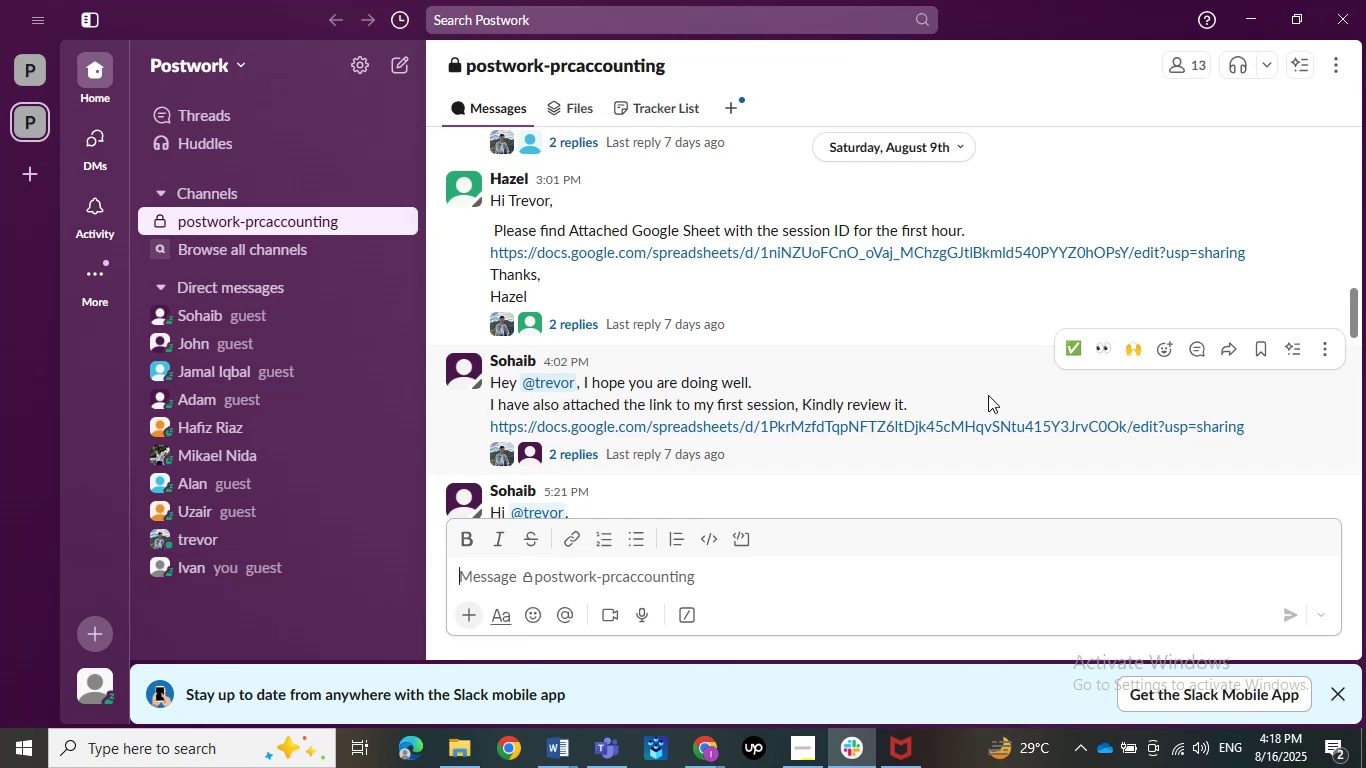 
wait(30.13)
 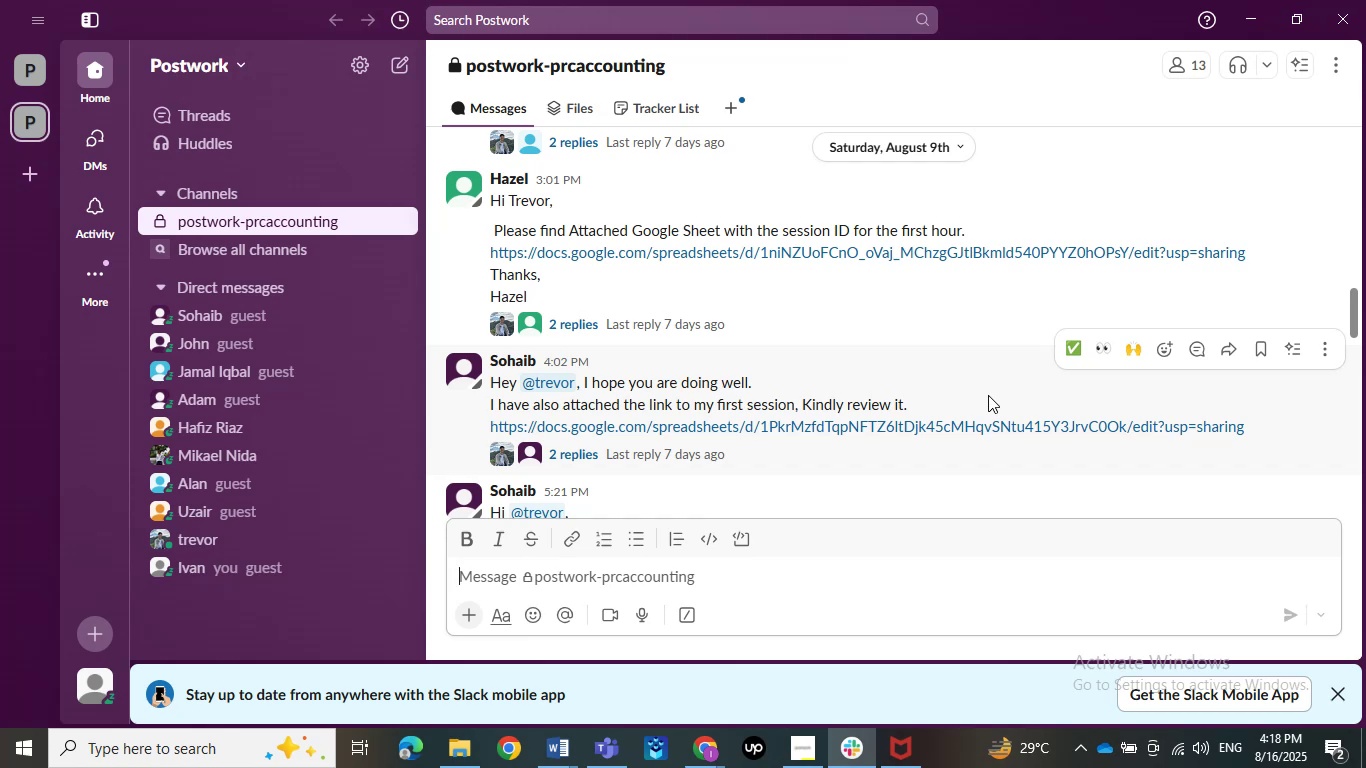 
scroll: coordinate [890, 373], scroll_direction: up, amount: 10.0
 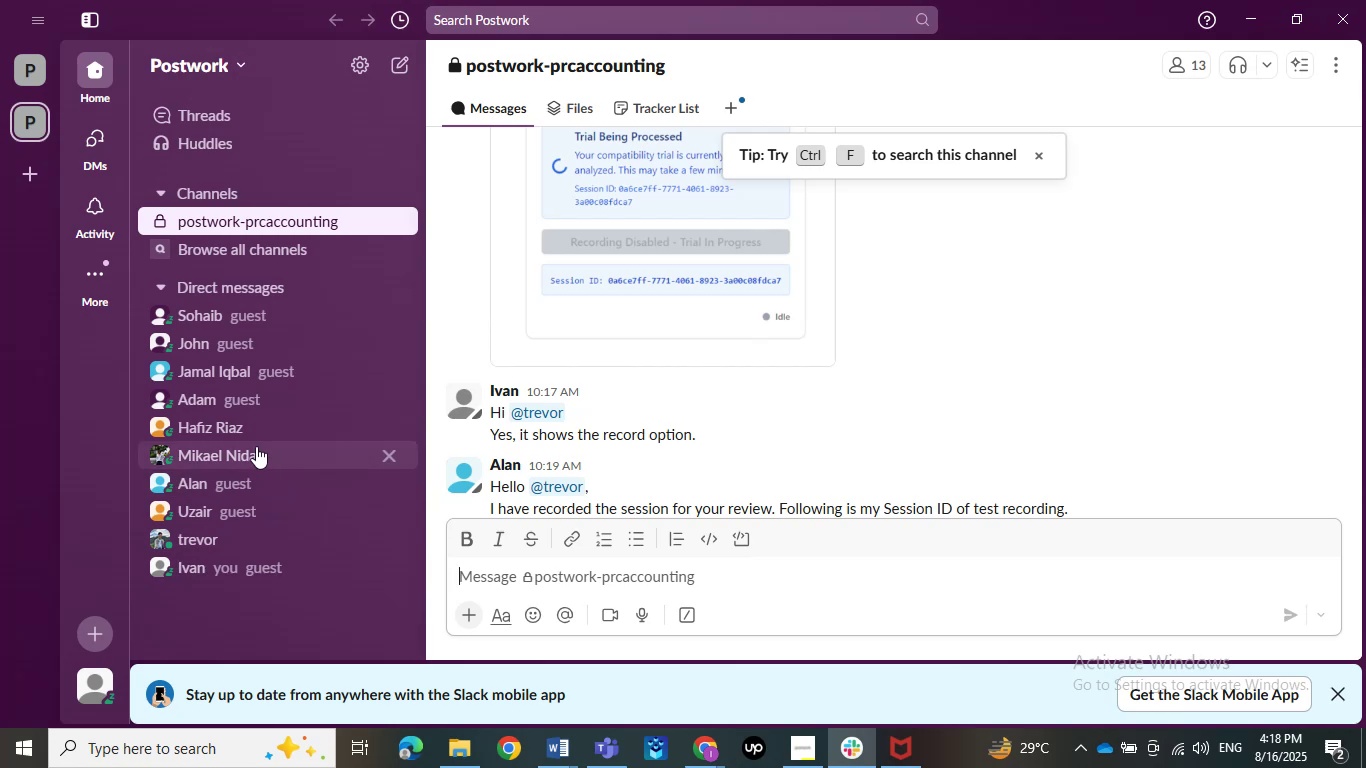 
wait(21.95)
 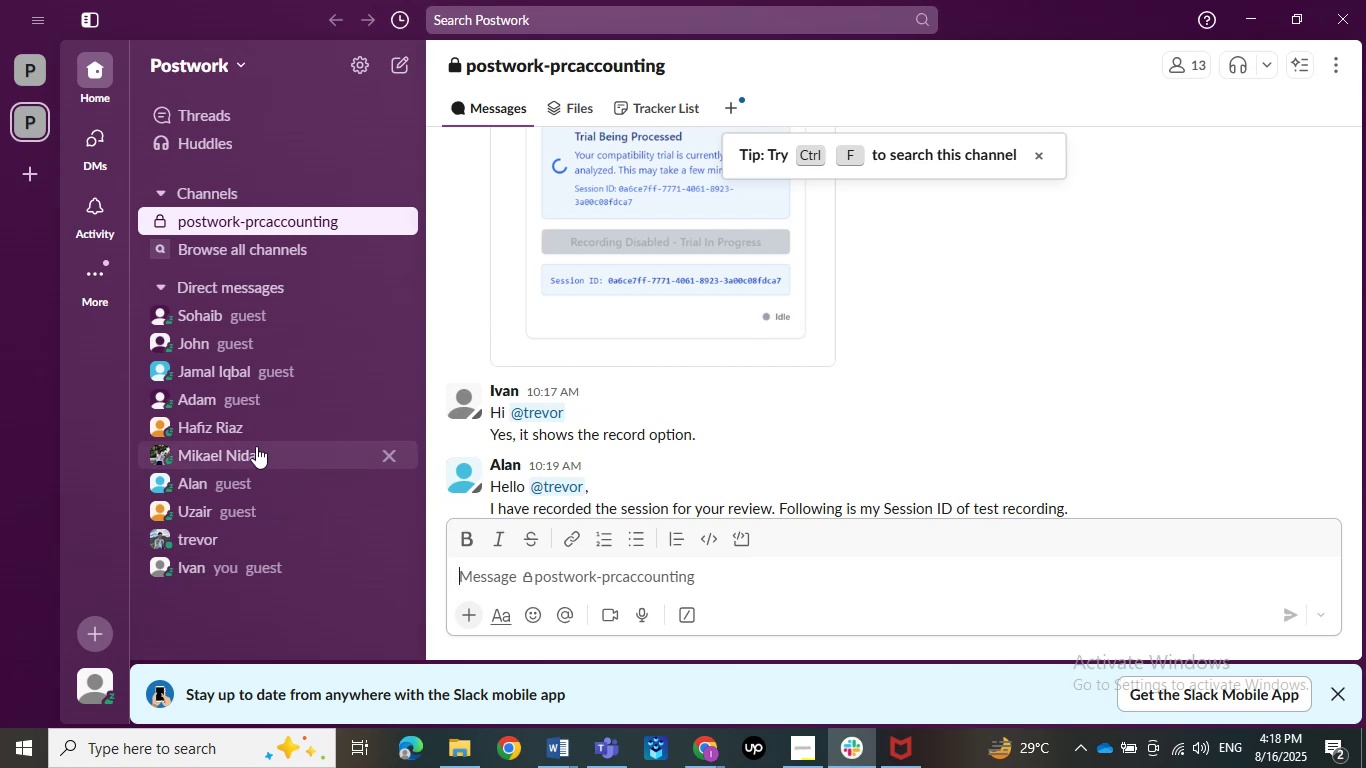 
scroll: coordinate [611, 392], scroll_direction: down, amount: 13.0
 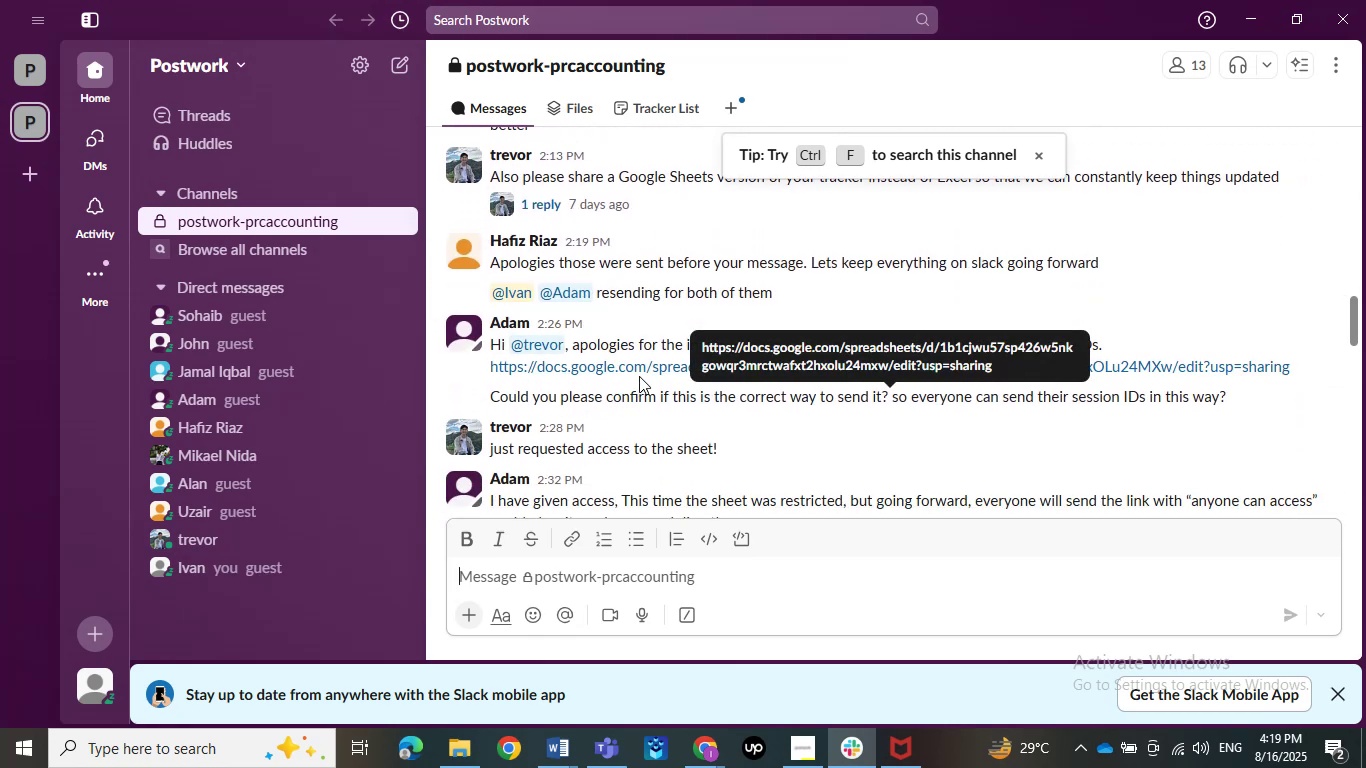 
left_click([642, 374])
 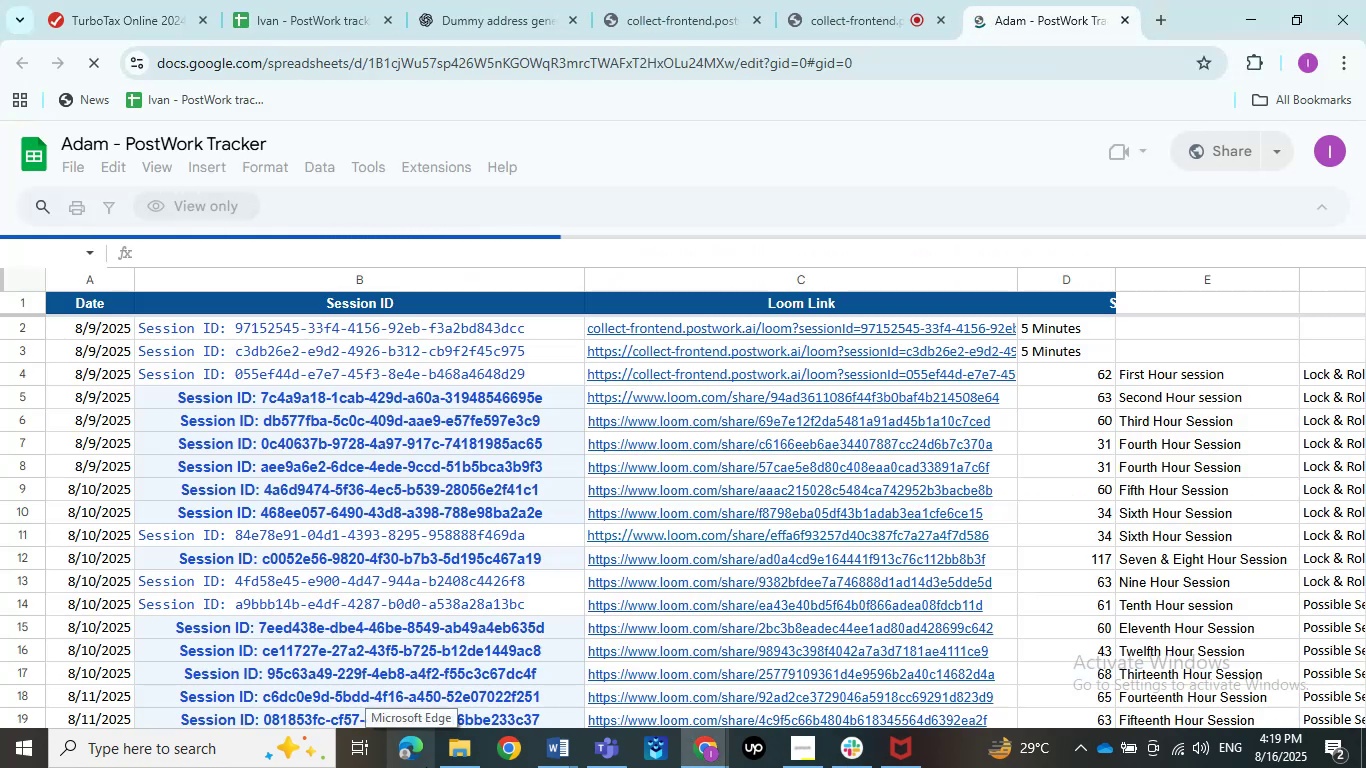 
wait(5.61)
 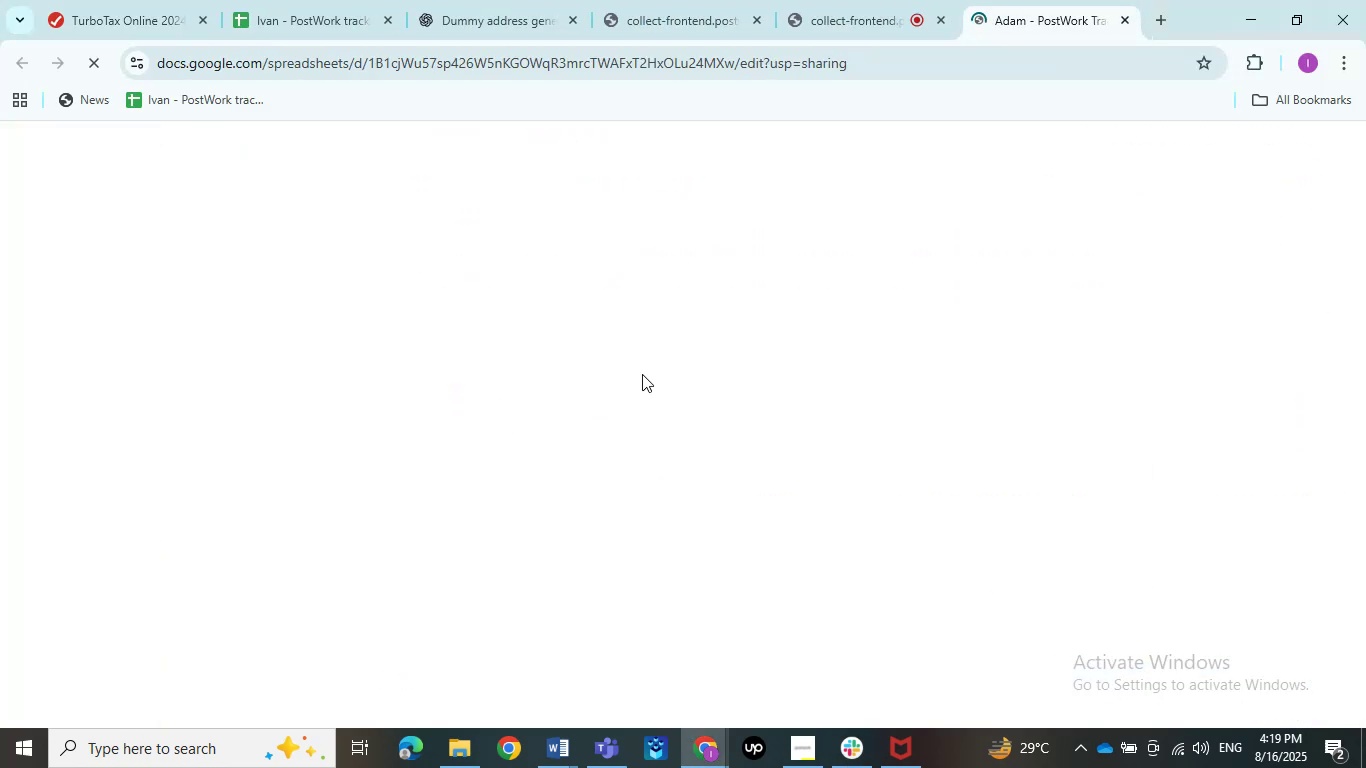 
scroll: coordinate [859, 533], scroll_direction: down, amount: 9.0
 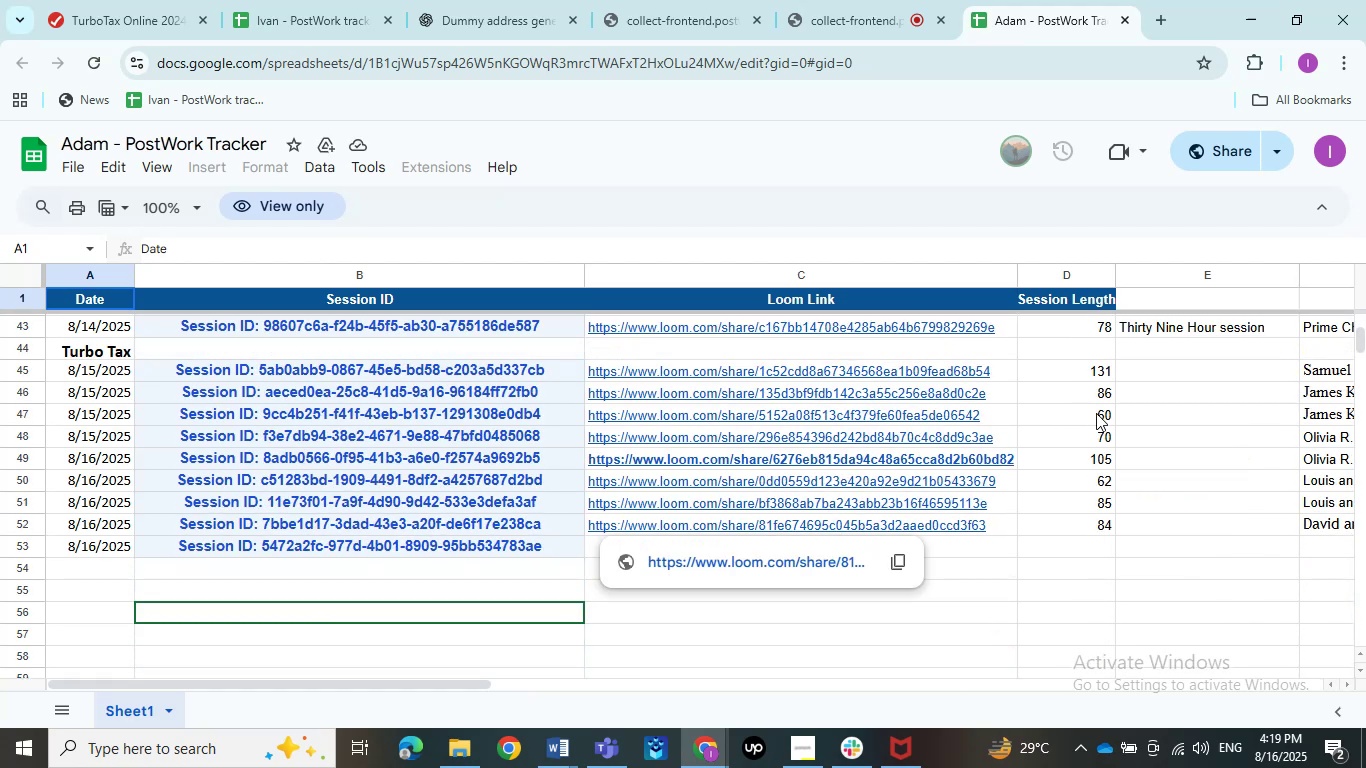 
left_click_drag(start_coordinate=[1102, 432], to_coordinate=[1104, 479])
 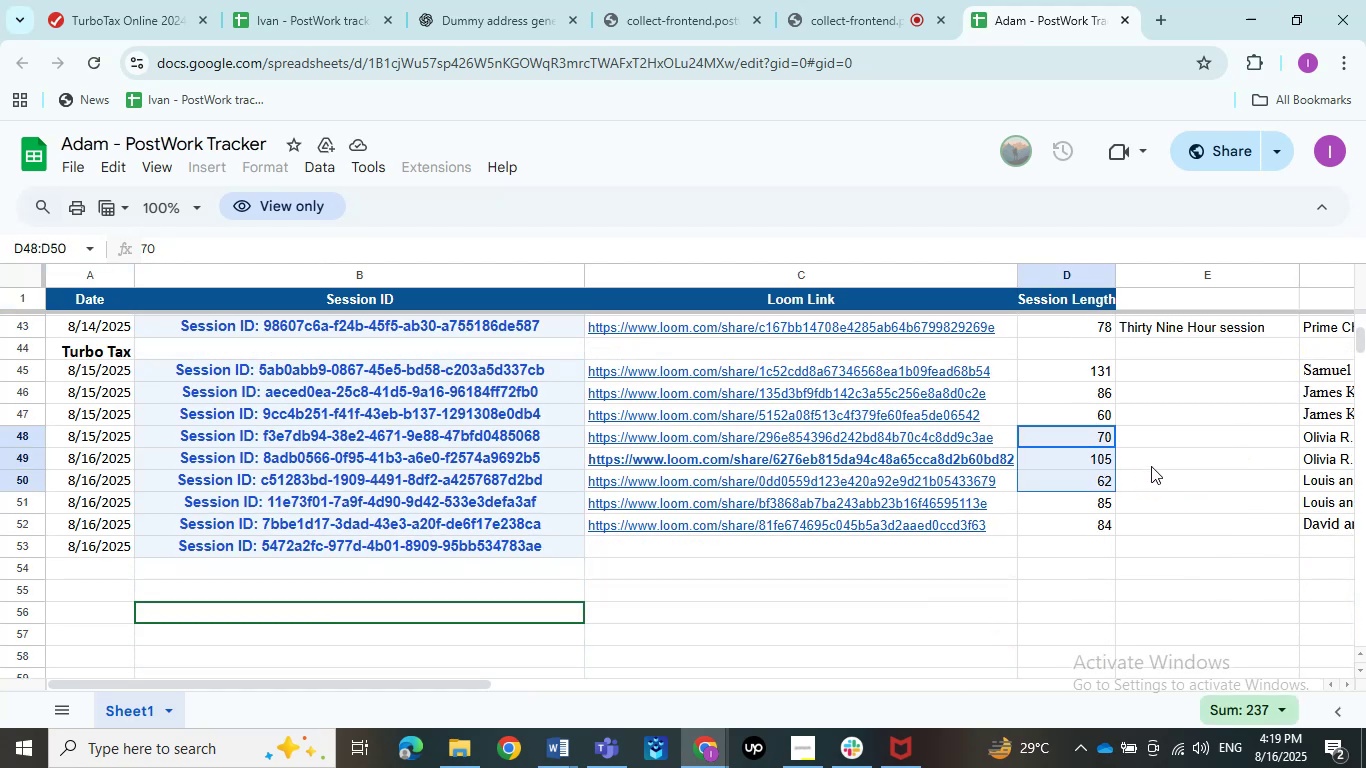 
left_click_drag(start_coordinate=[1097, 455], to_coordinate=[1097, 522])
 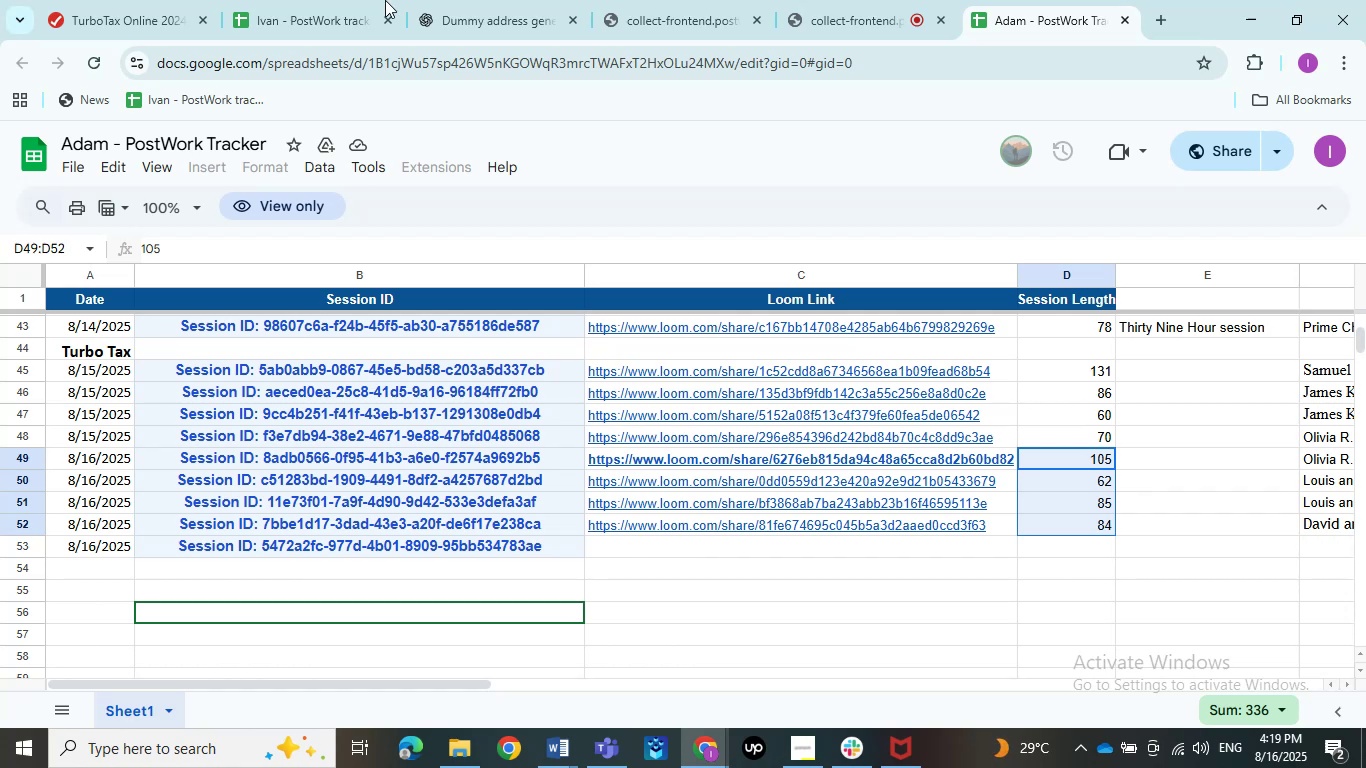 
left_click([179, 0])
 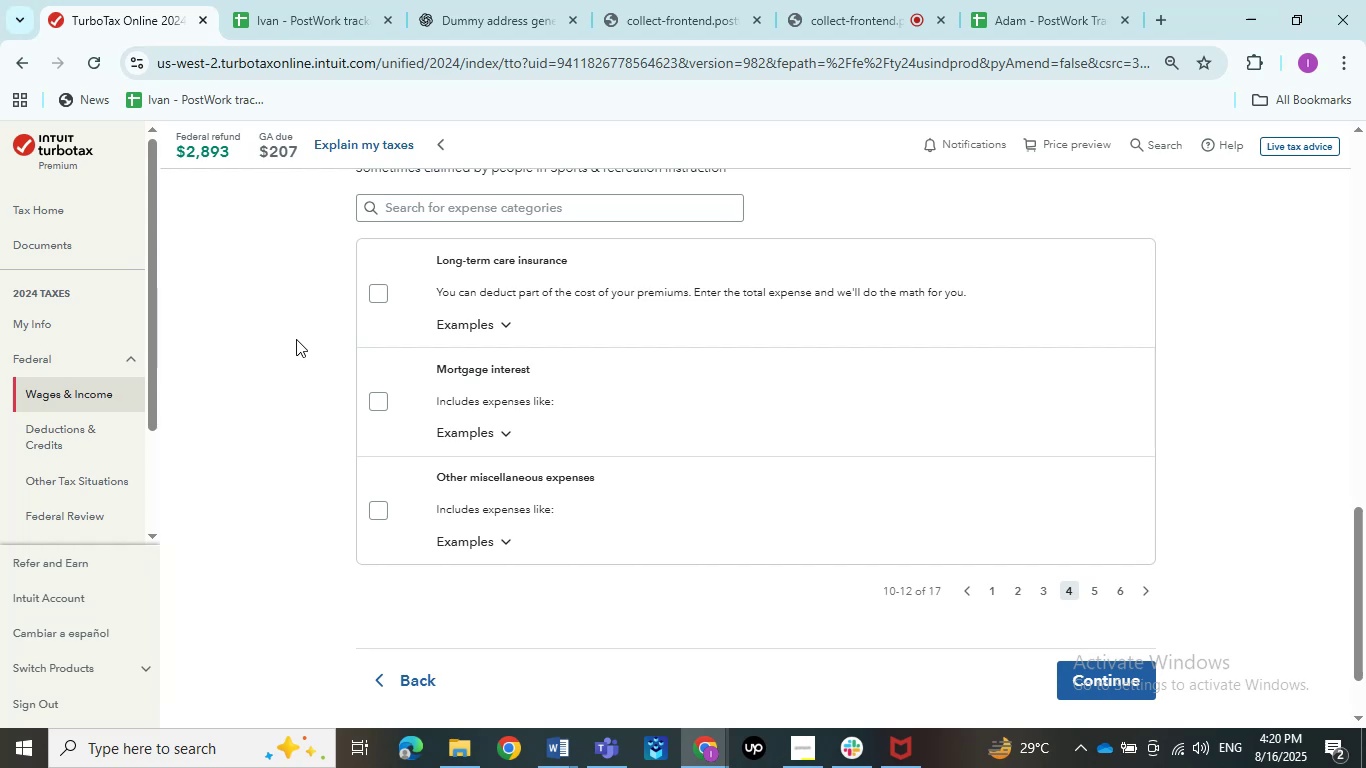 
wait(40.23)
 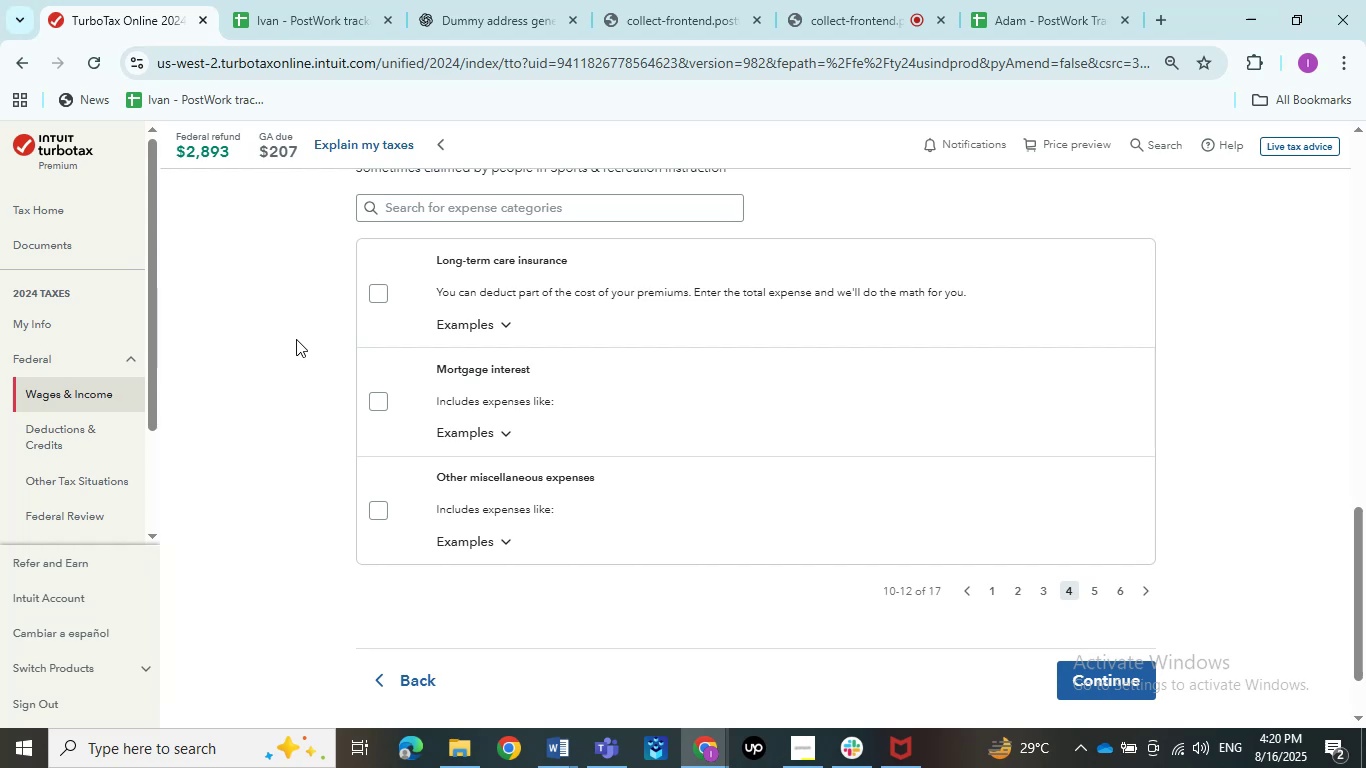 
scroll: coordinate [296, 339], scroll_direction: up, amount: 12.0
 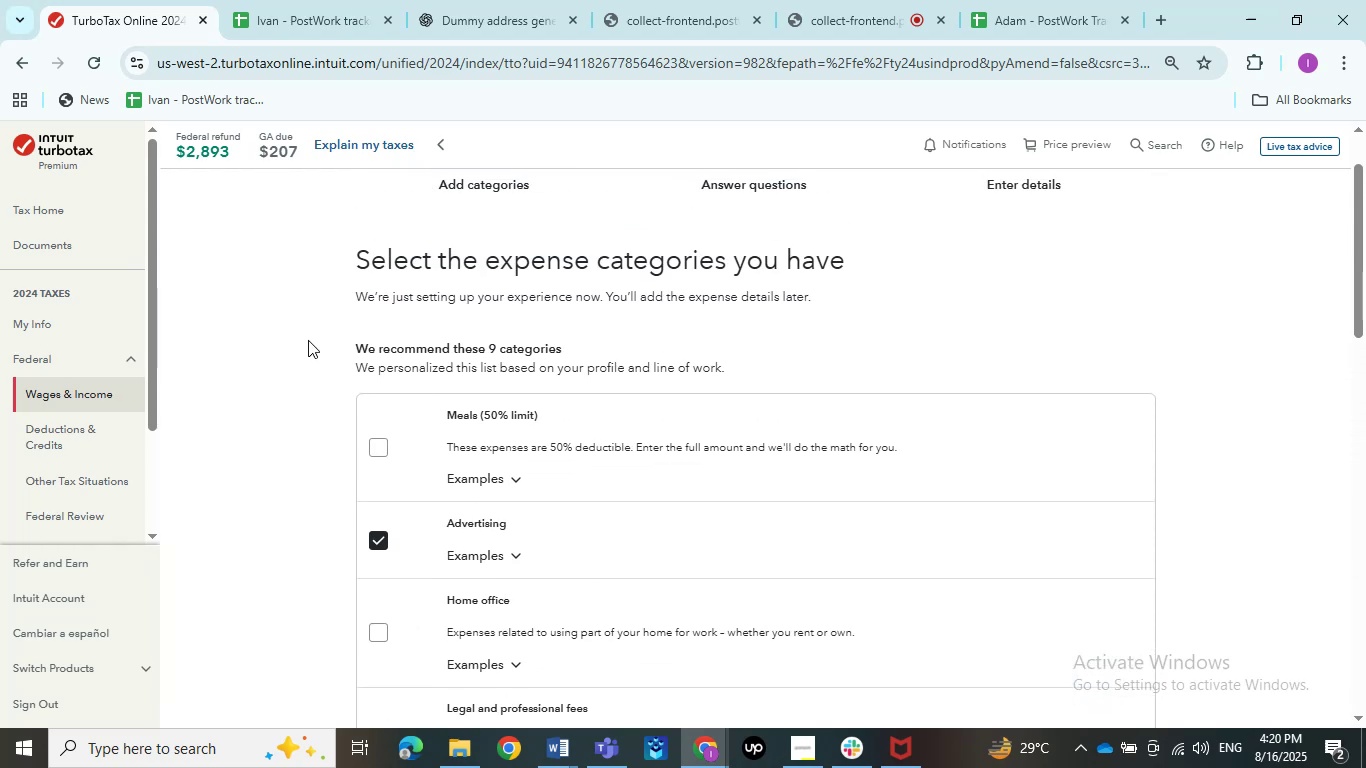 
left_click([398, 347])
 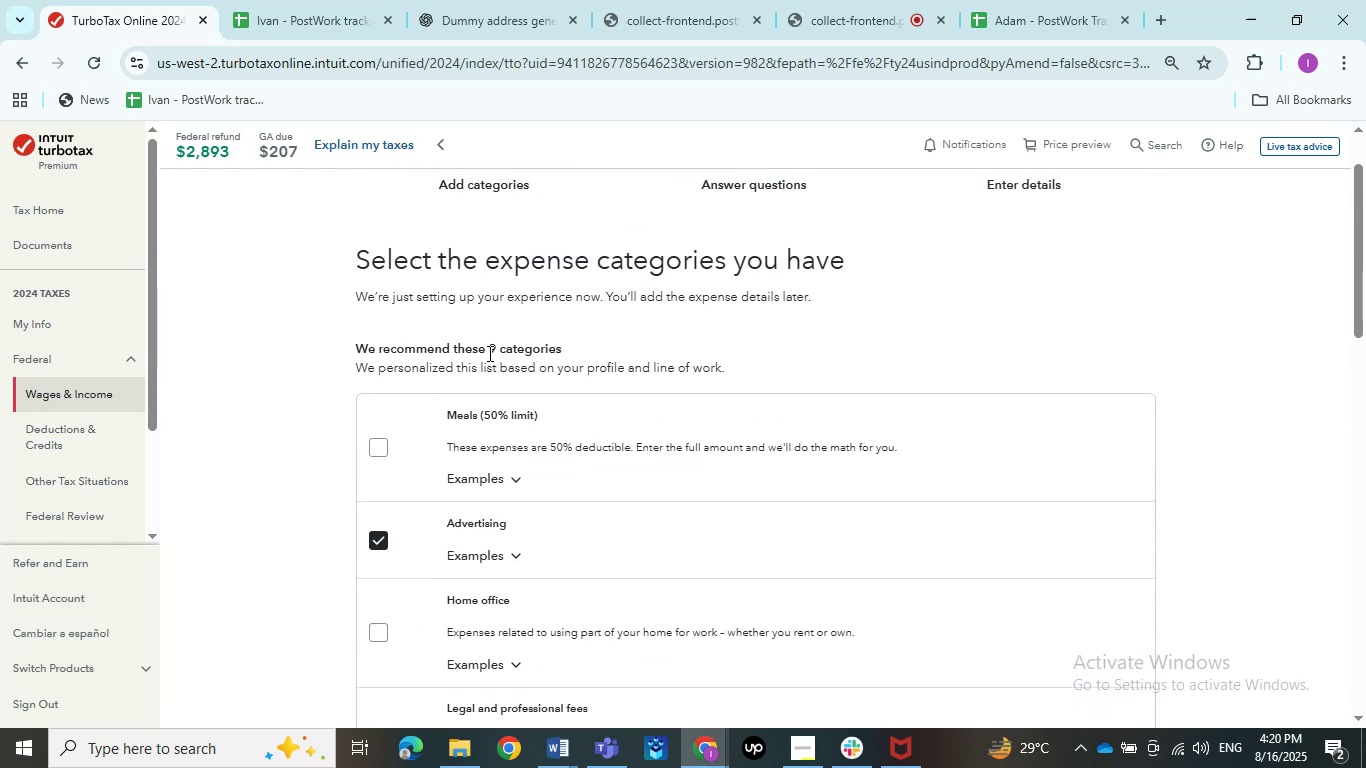 
scroll: coordinate [495, 351], scroll_direction: up, amount: 2.0
 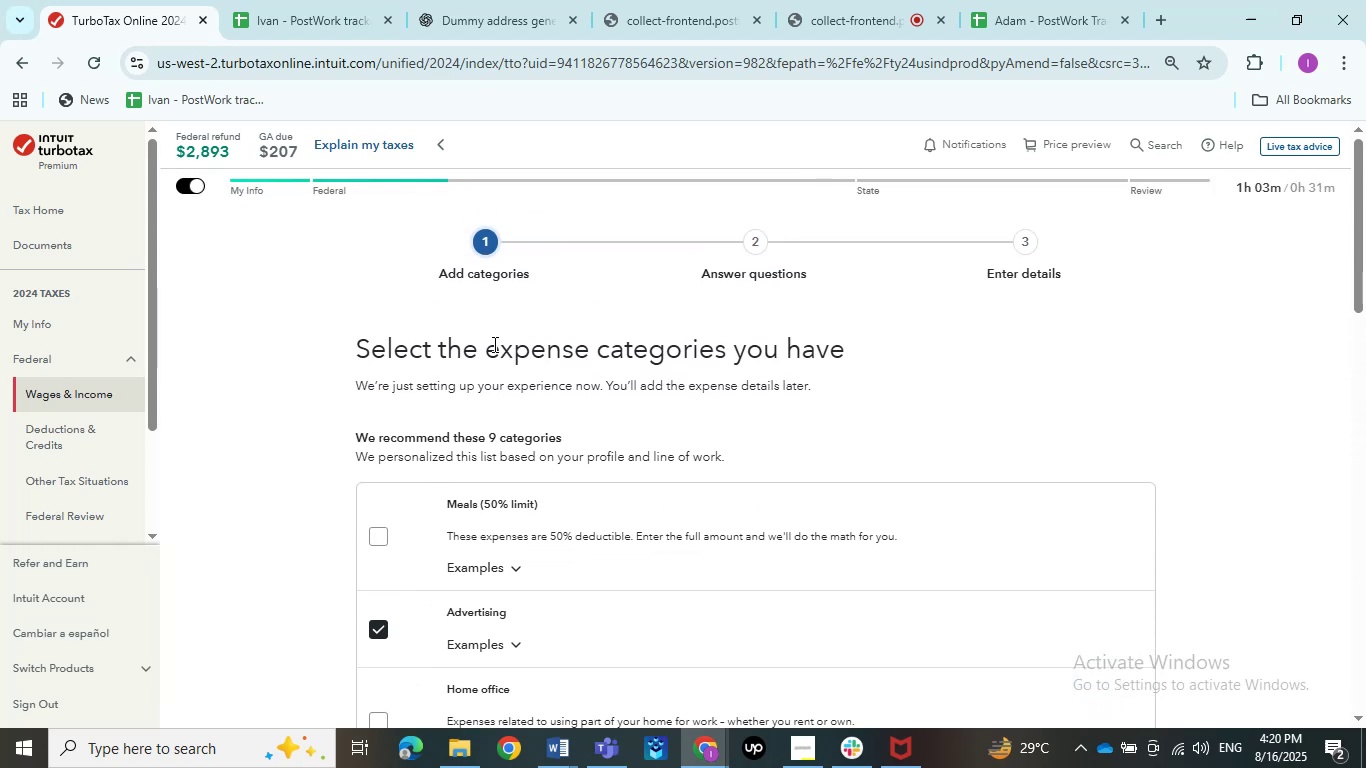 
wait(9.71)
 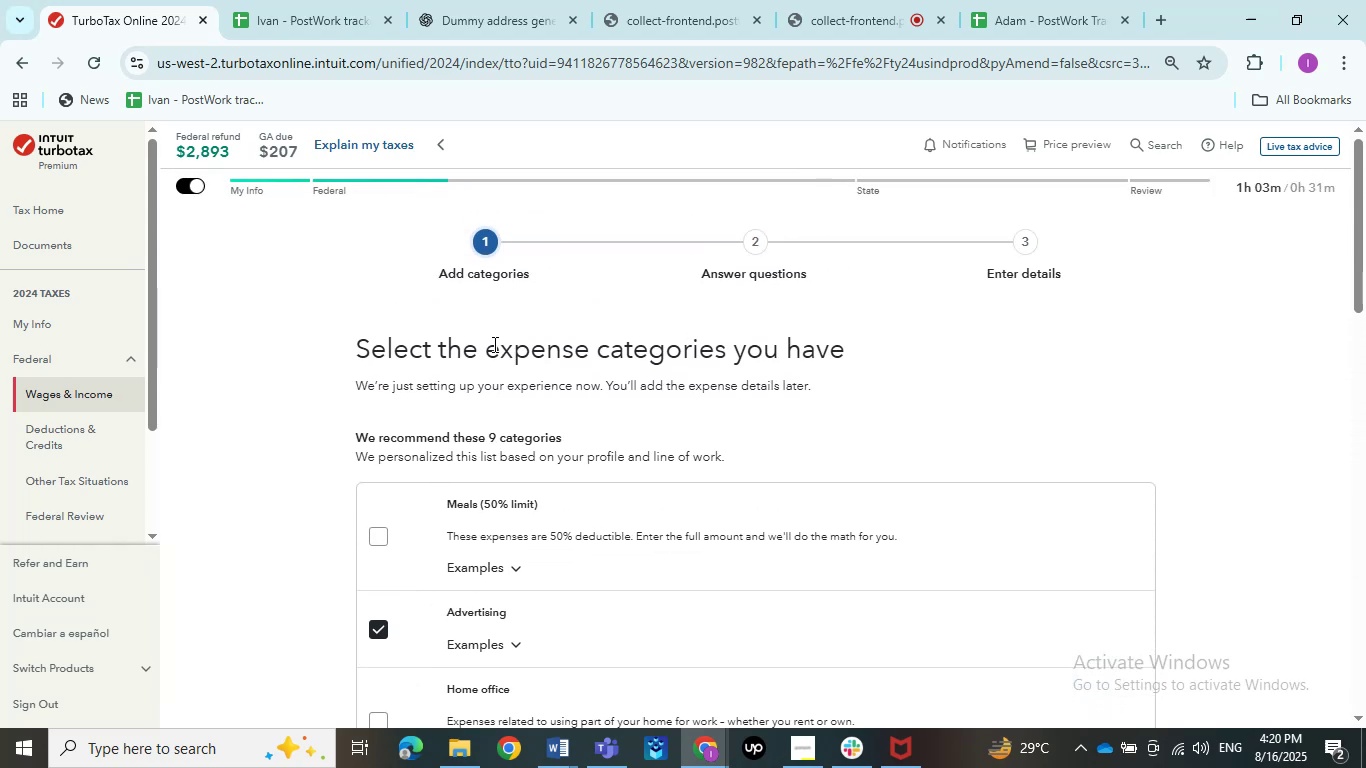 
scroll: coordinate [471, 408], scroll_direction: down, amount: 15.0
 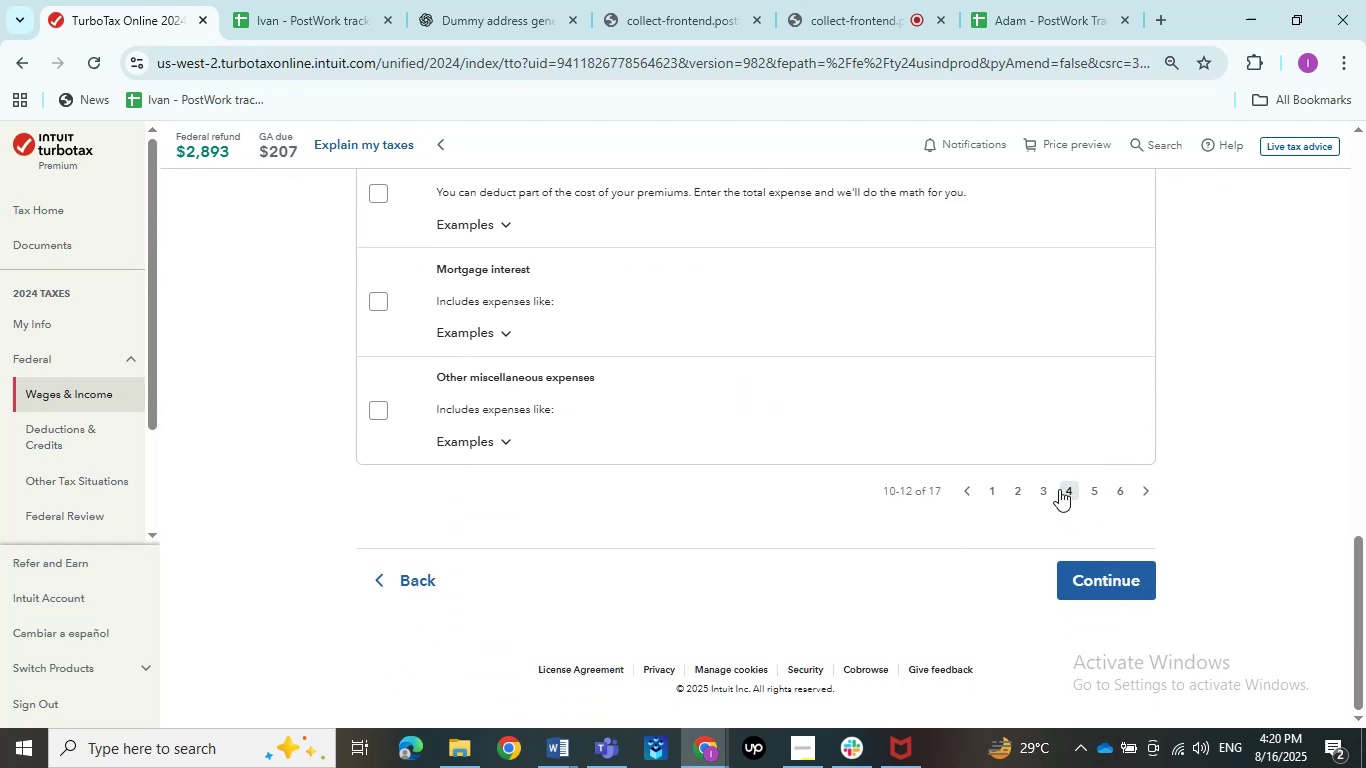 
left_click([1092, 489])
 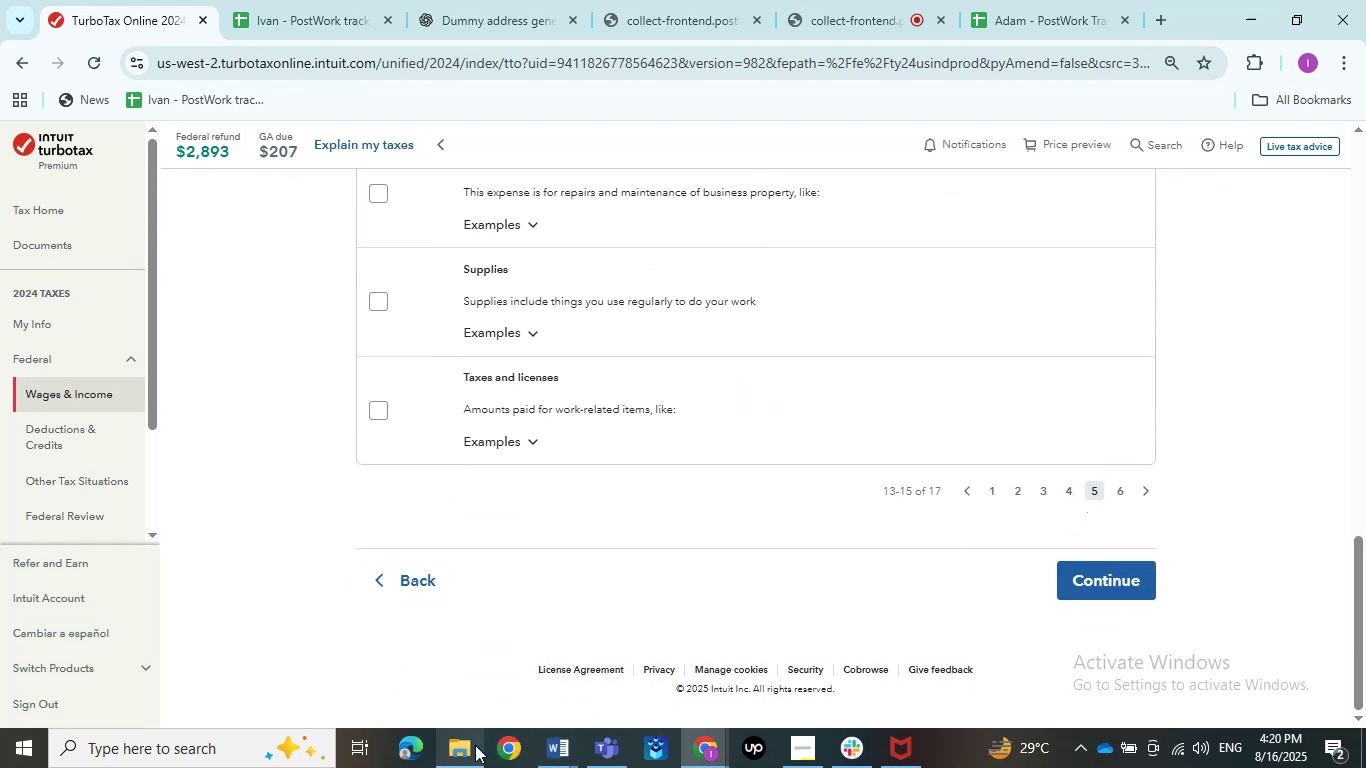 
double_click([504, 695])
 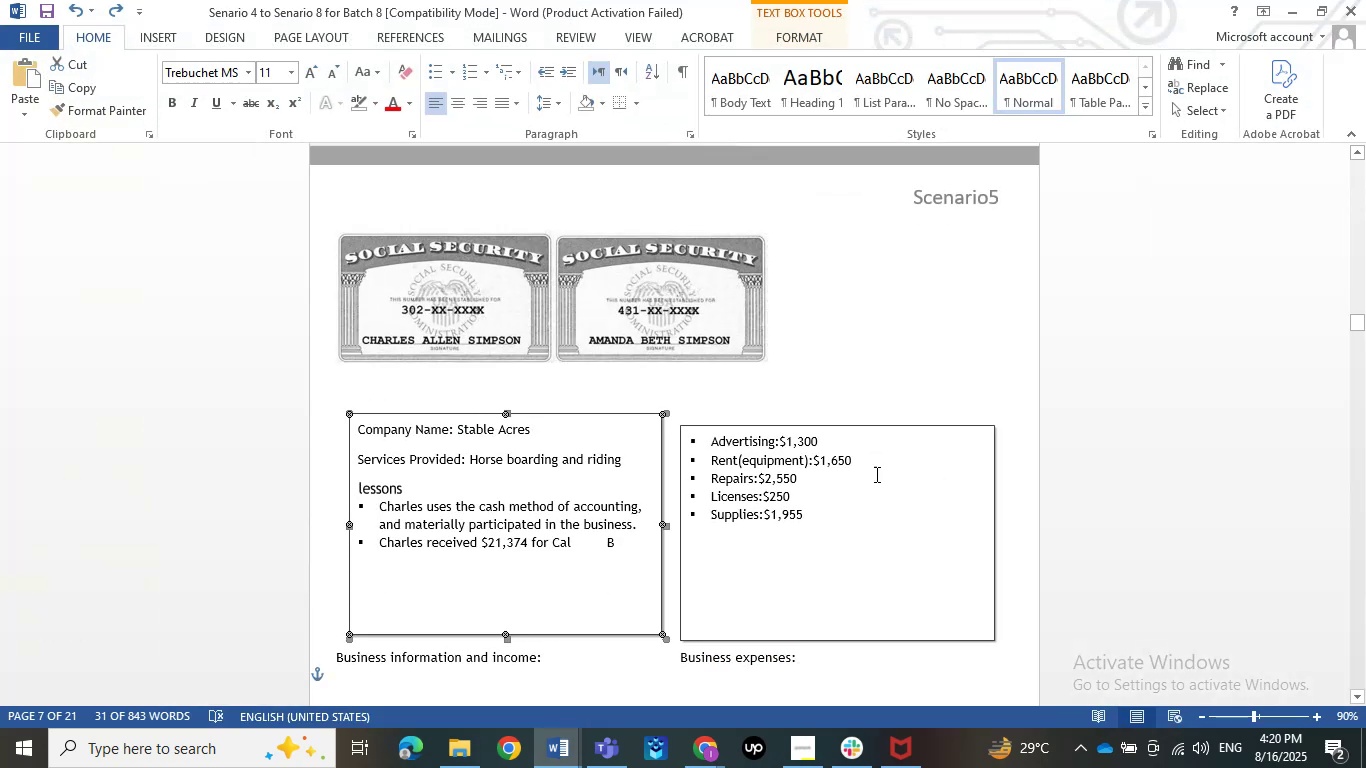 
left_click([1289, 0])
 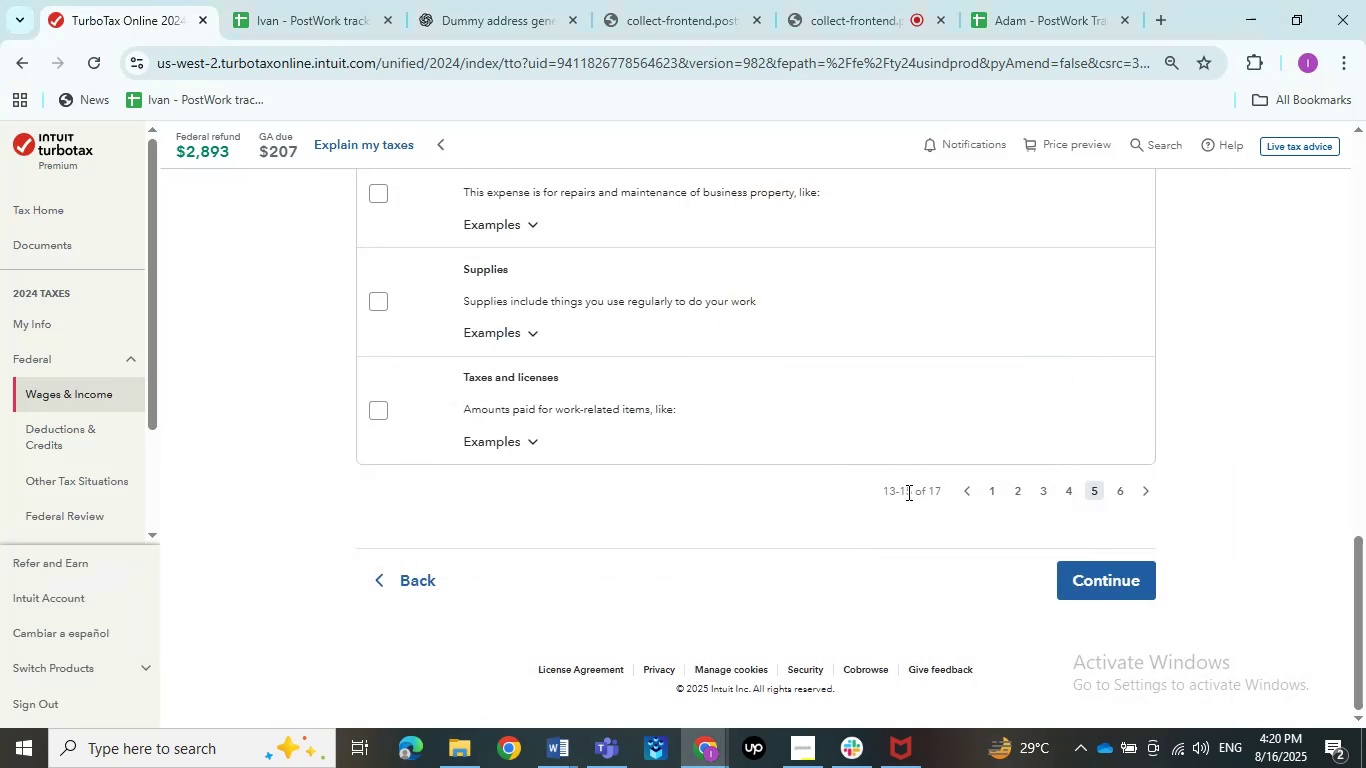 
scroll: coordinate [904, 506], scroll_direction: up, amount: 1.0
 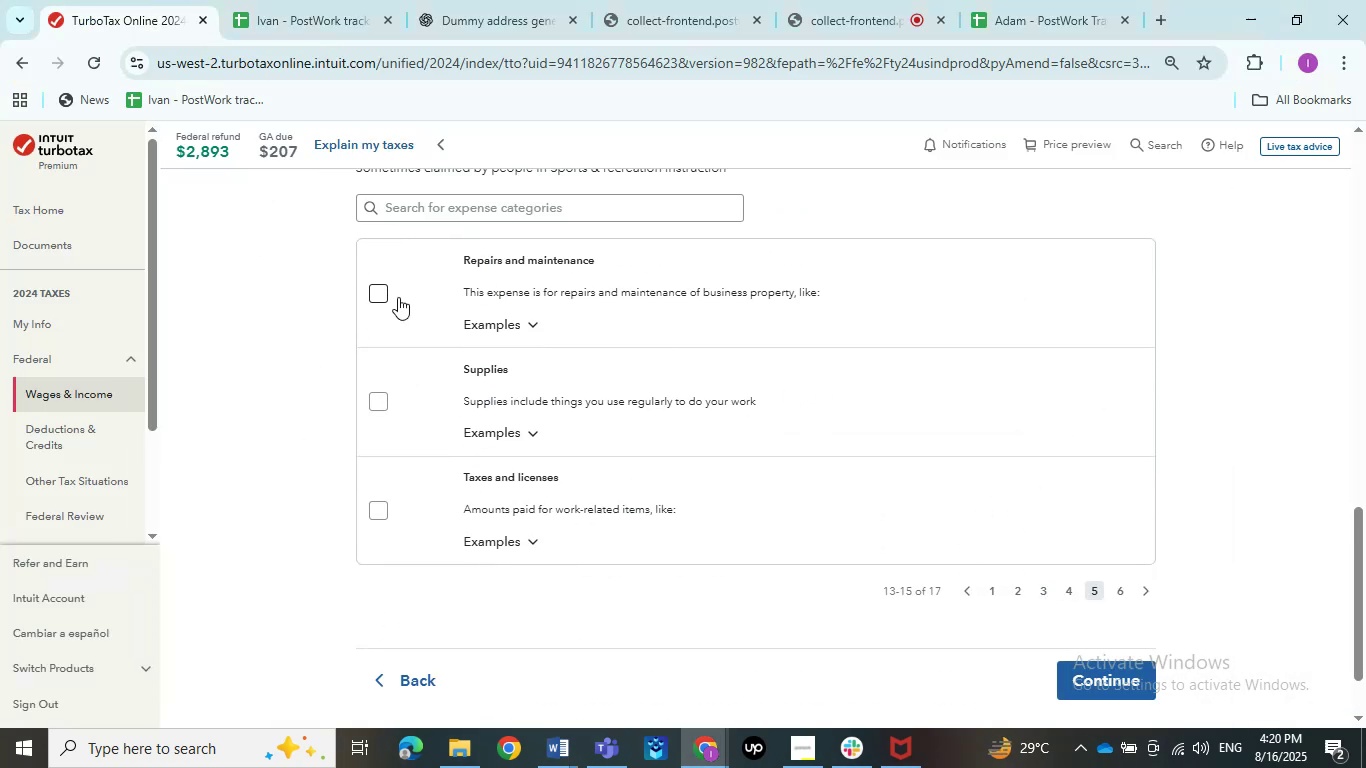 
left_click([1113, 589])
 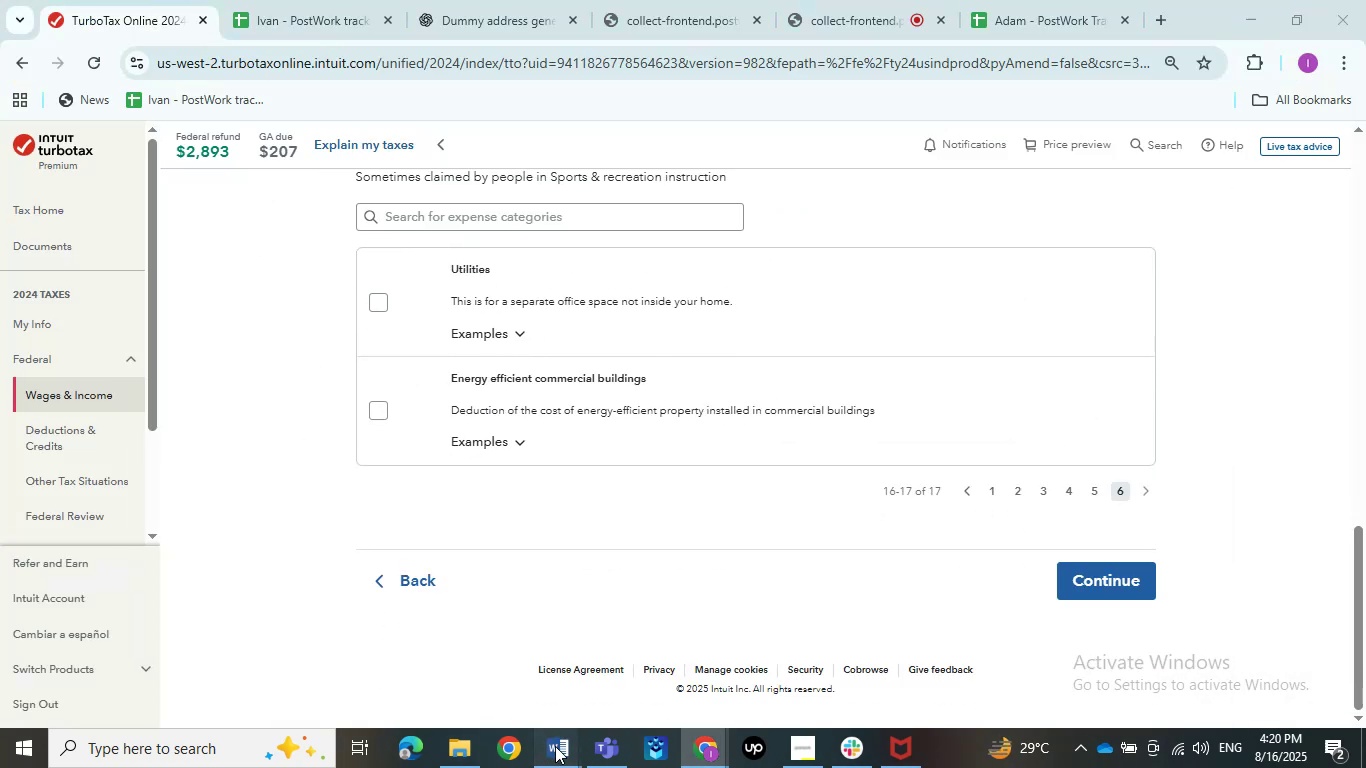 
double_click([401, 642])
 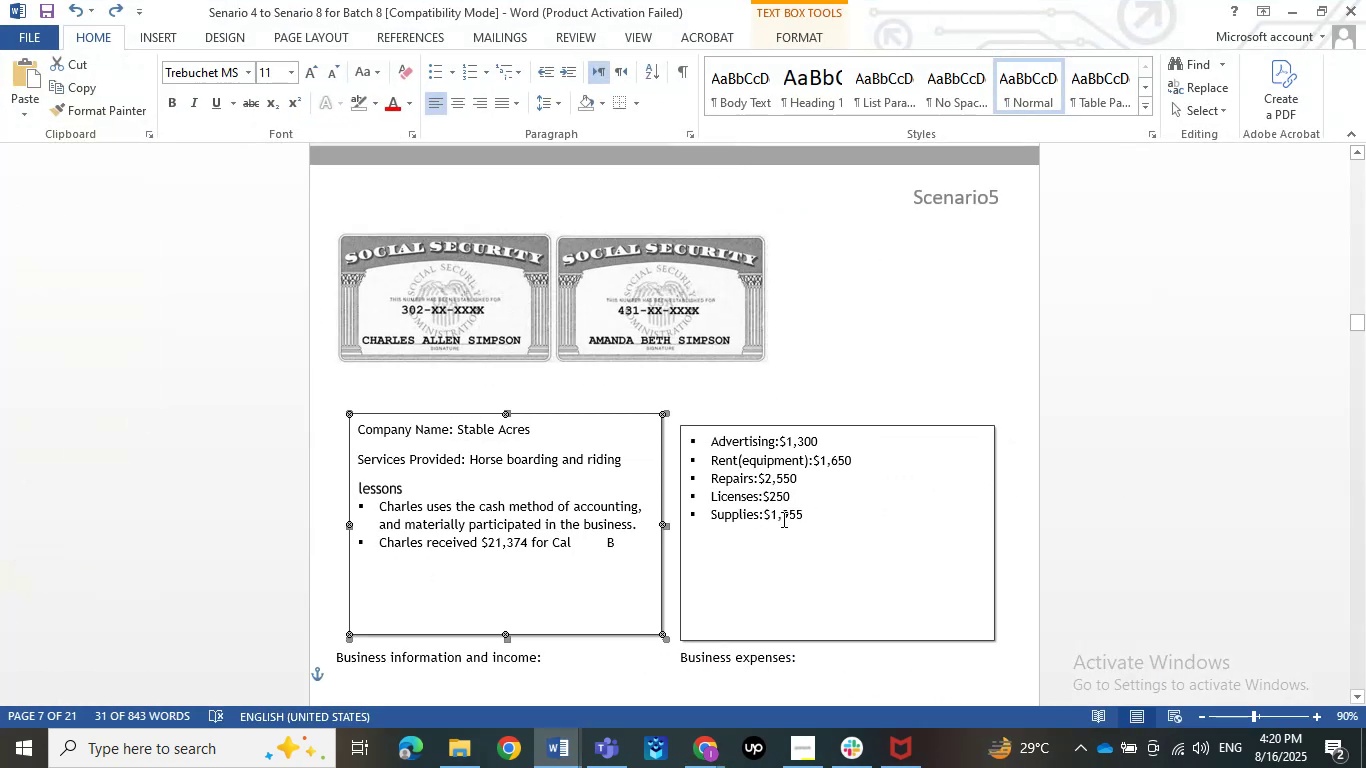 
left_click([1283, 3])
 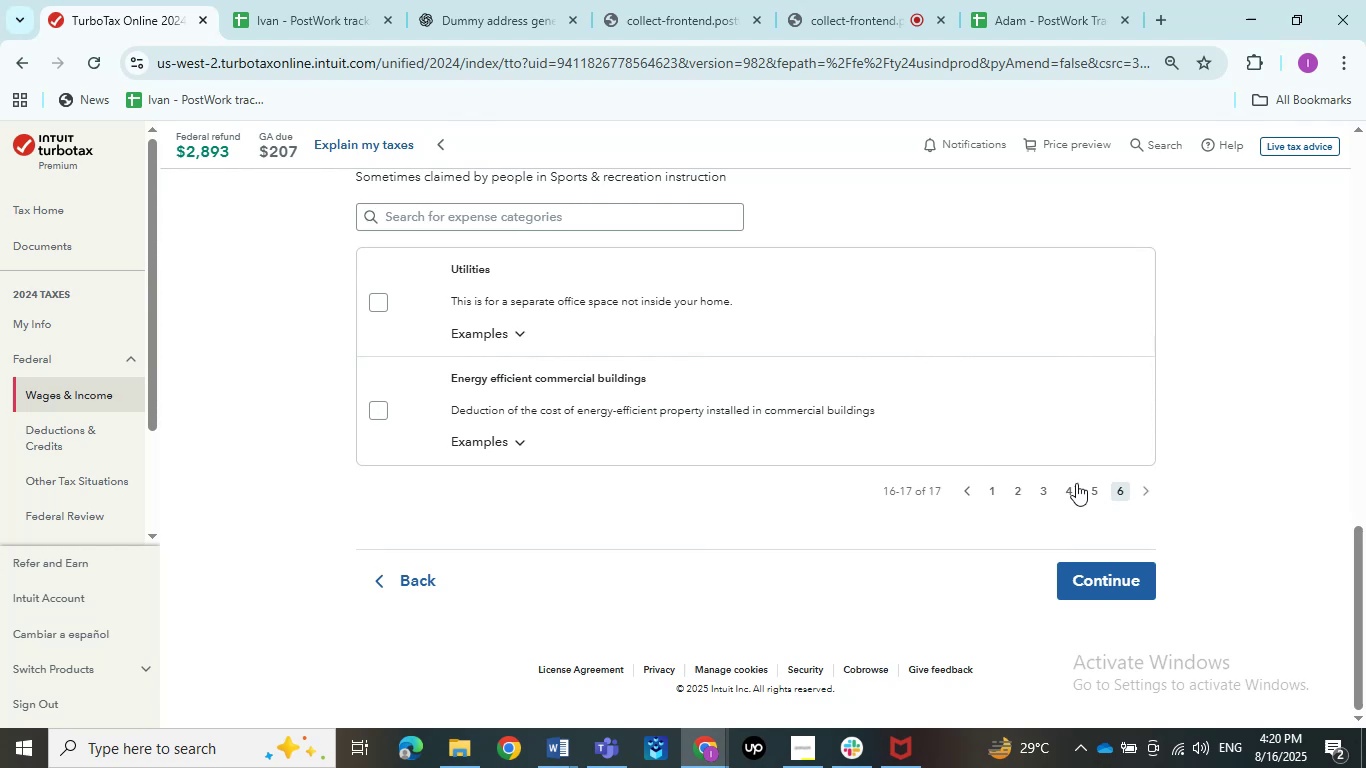 
left_click([1088, 482])
 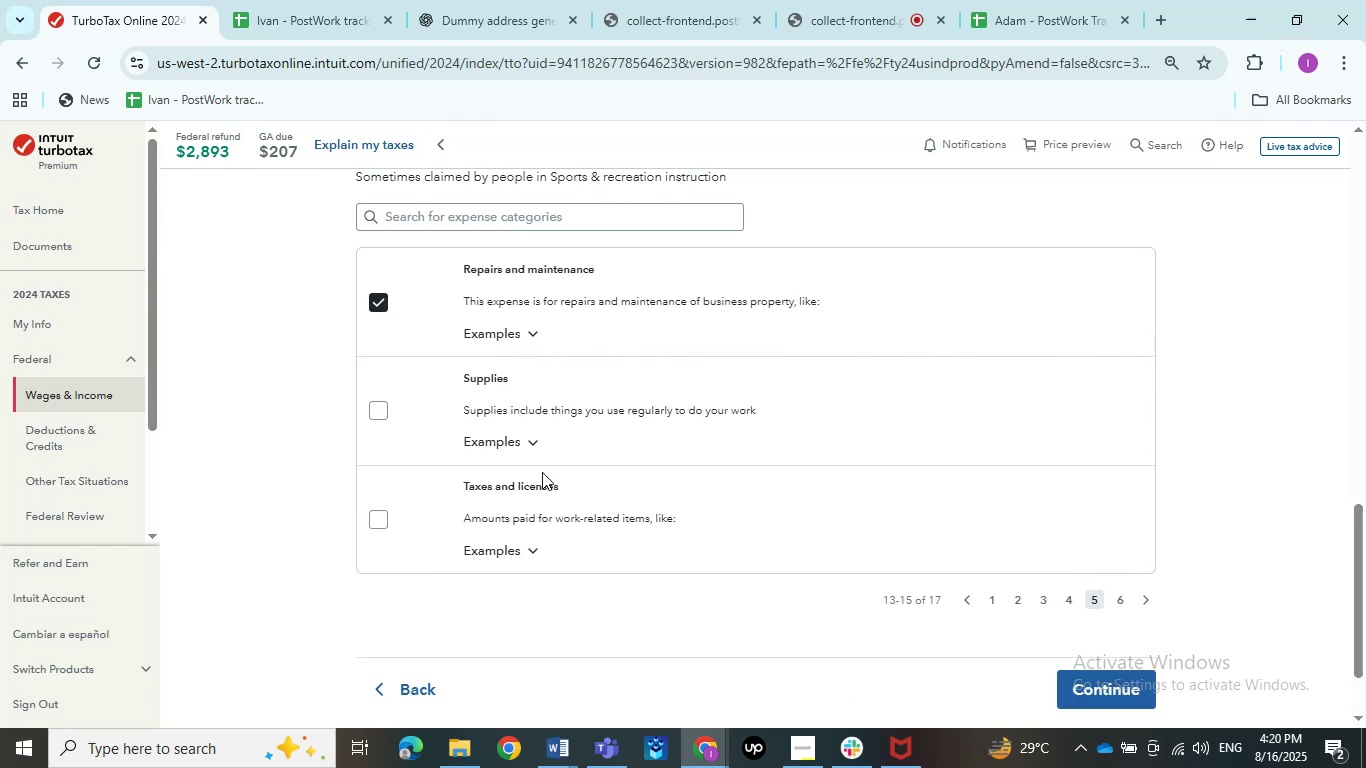 
left_click([379, 526])
 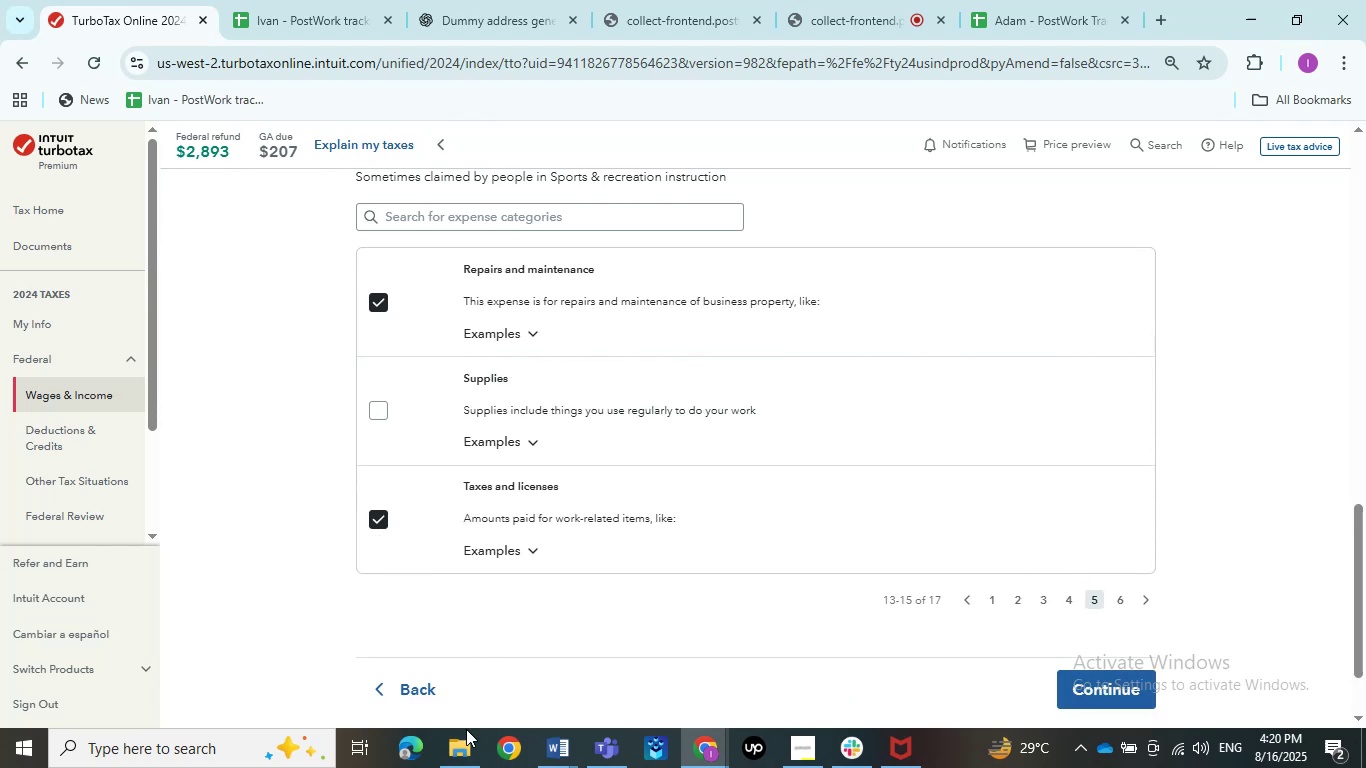 
left_click([462, 740])
 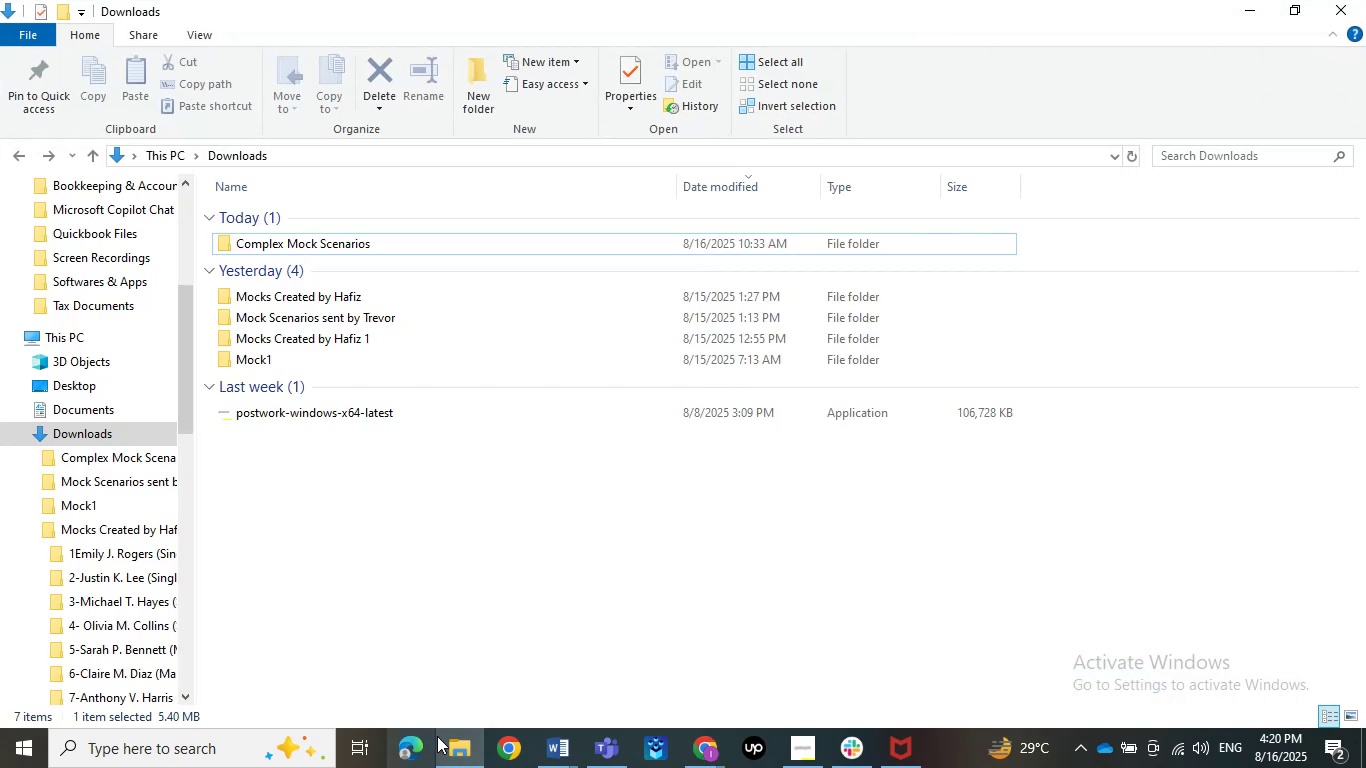 
left_click([468, 748])
 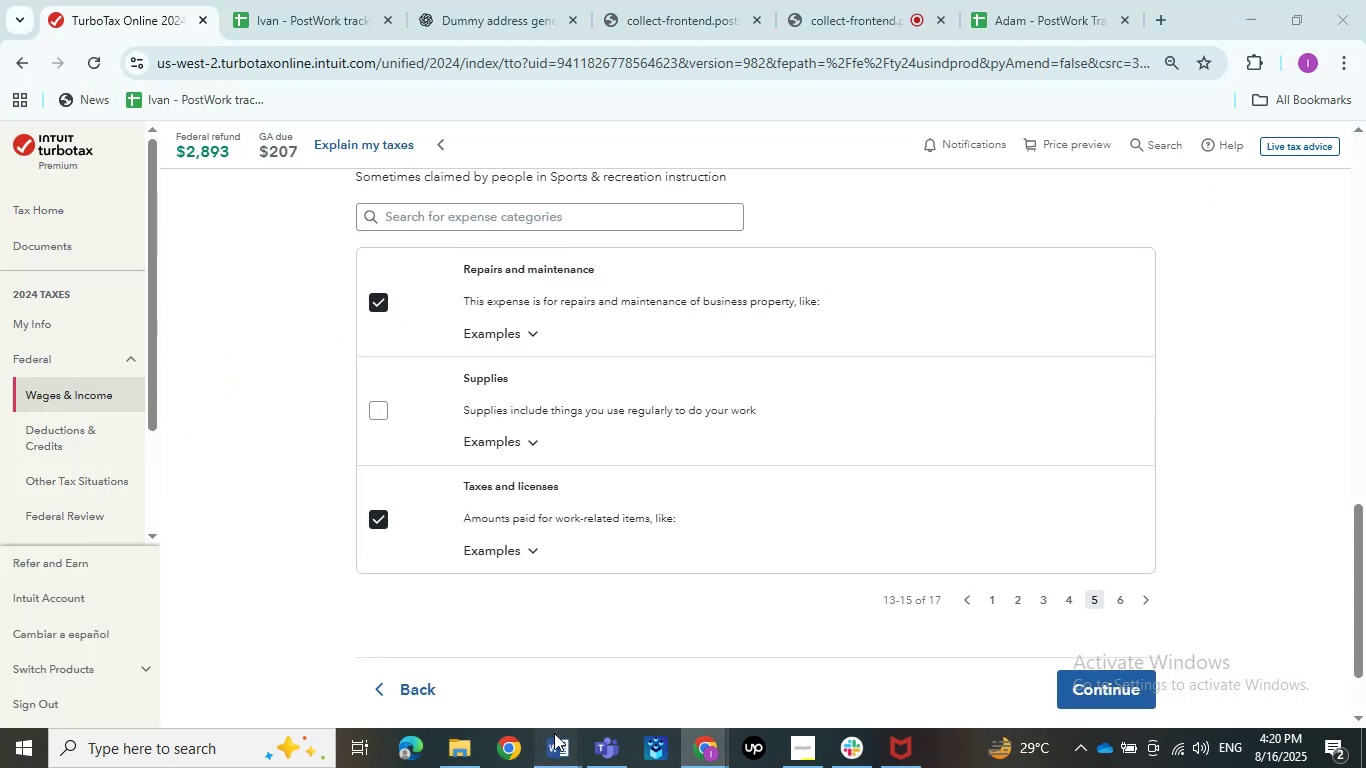 
double_click([462, 672])
 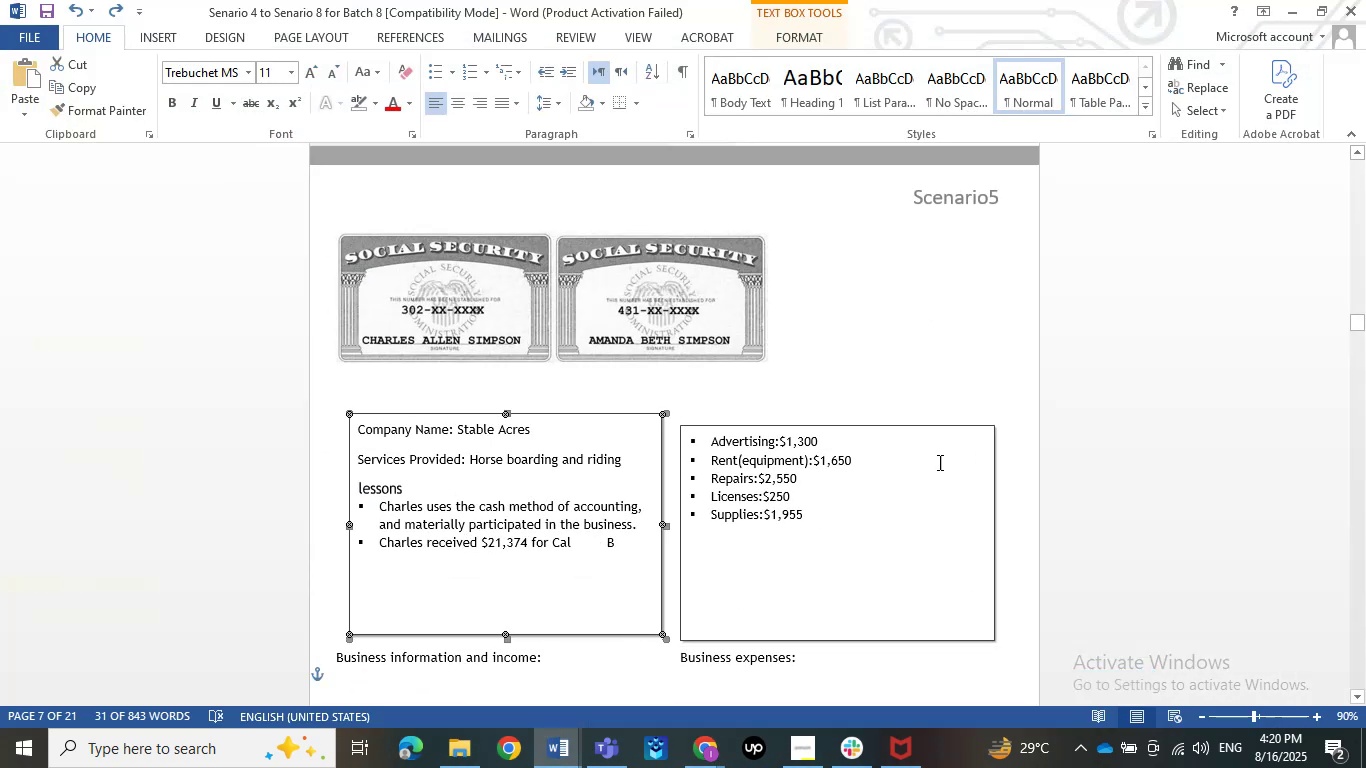 
left_click([1299, 17])
 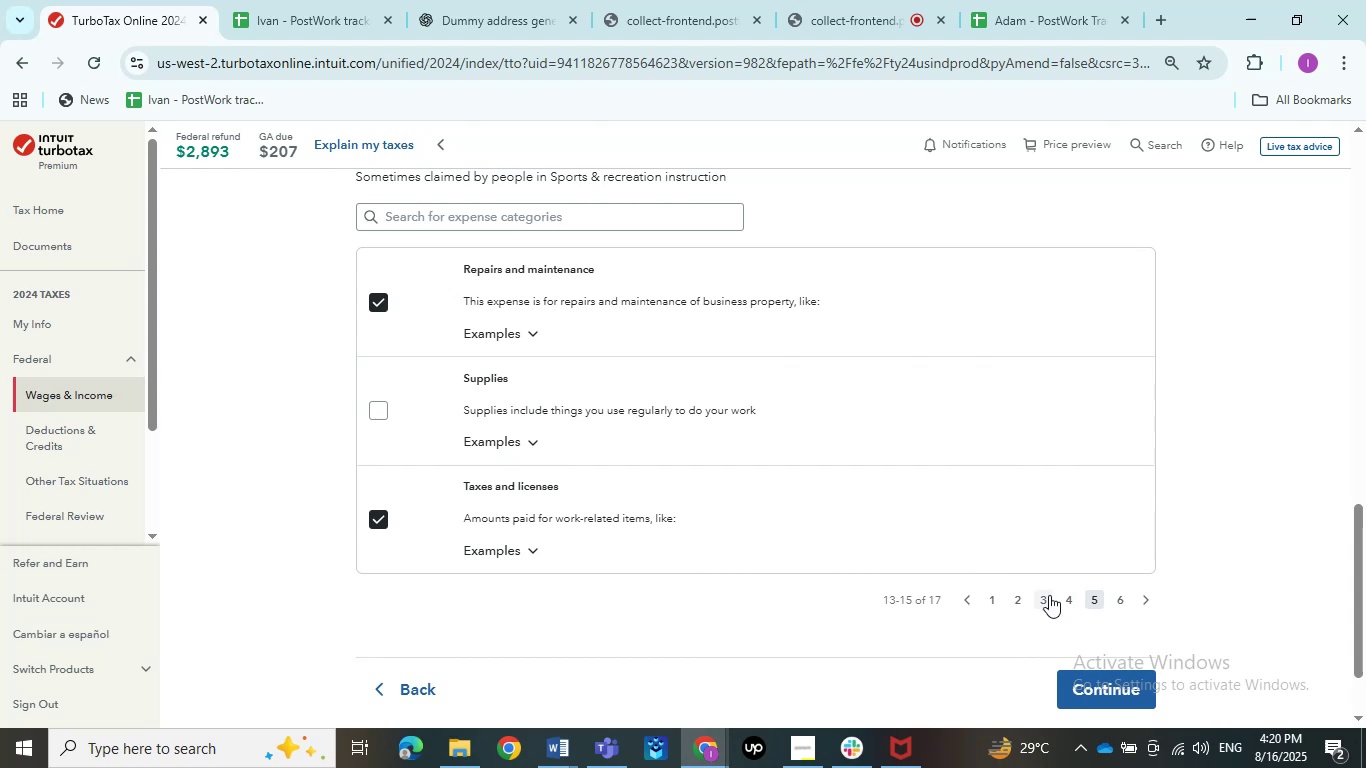 
left_click([1124, 599])
 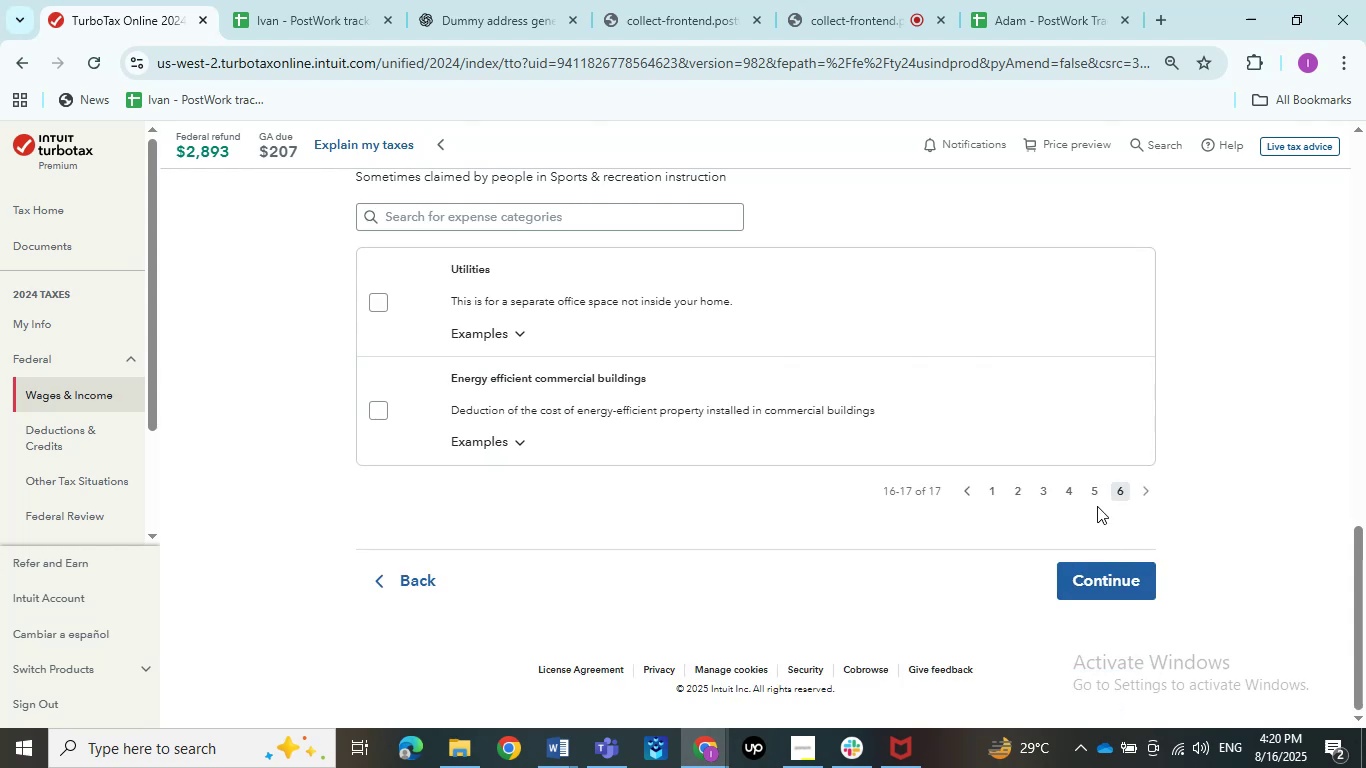 
left_click([1097, 499])
 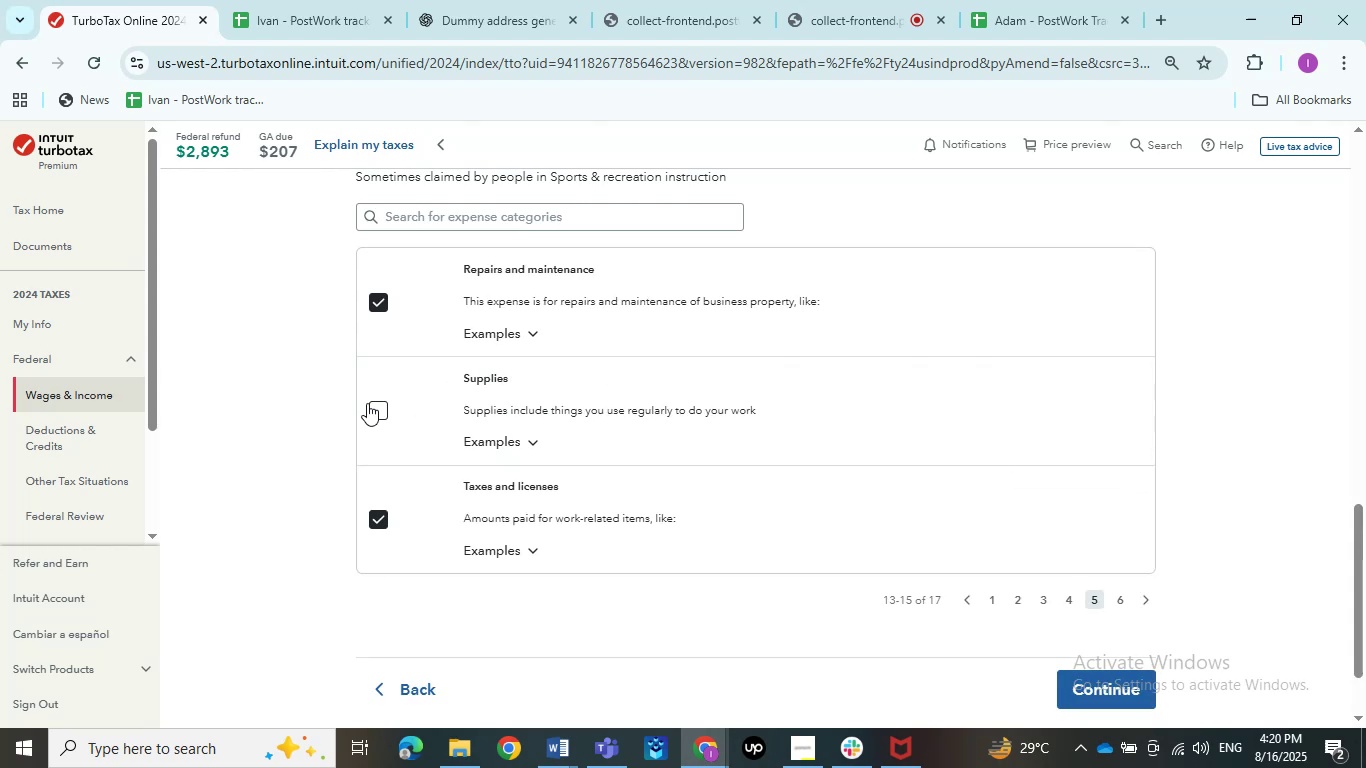 
left_click([376, 413])
 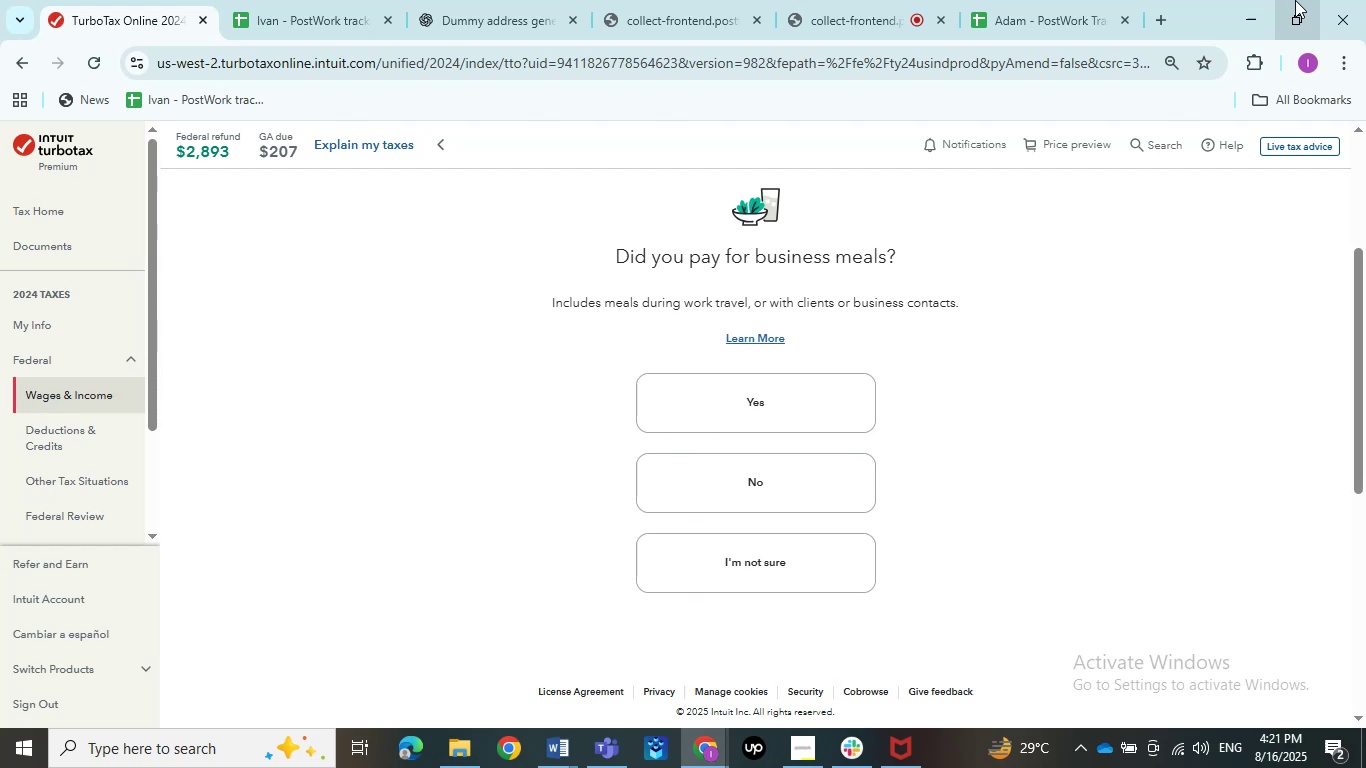 
wait(28.7)
 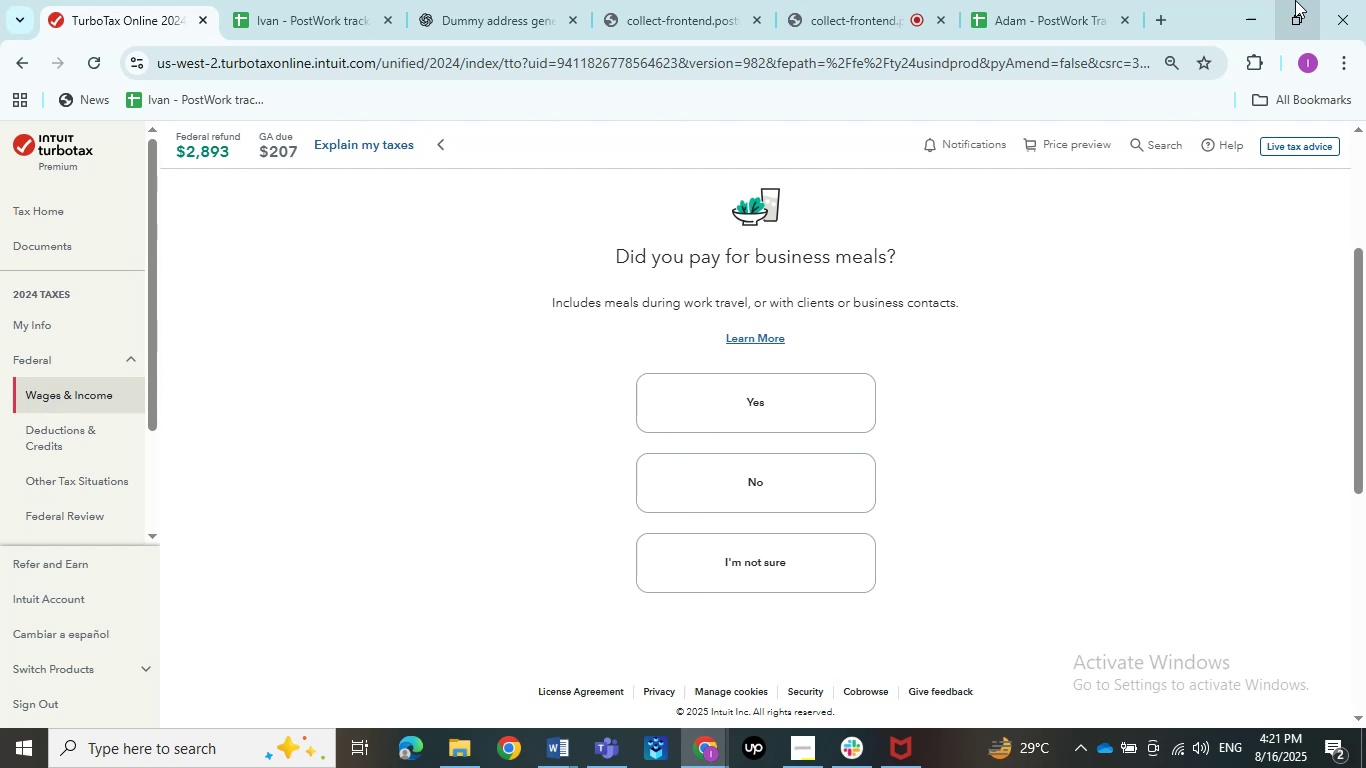 
double_click([467, 676])
 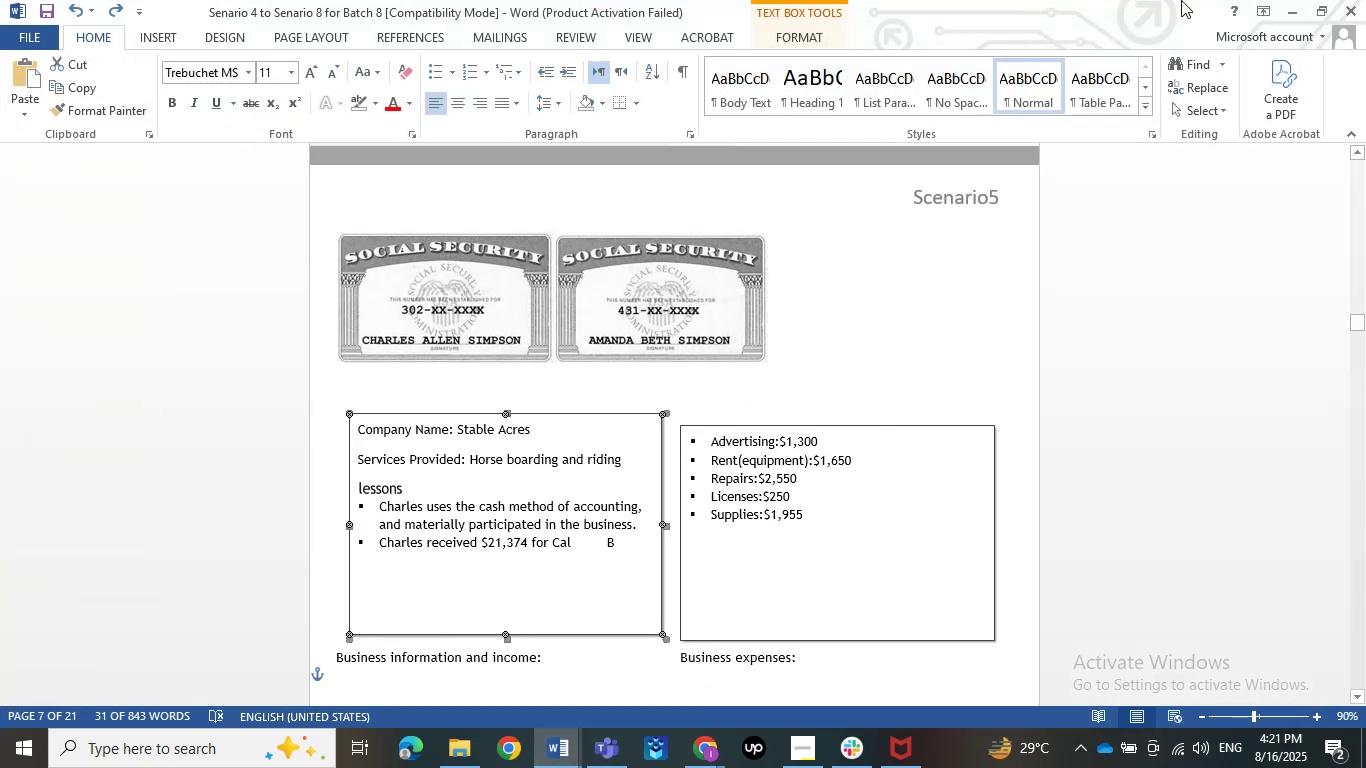 
left_click([1308, 0])
 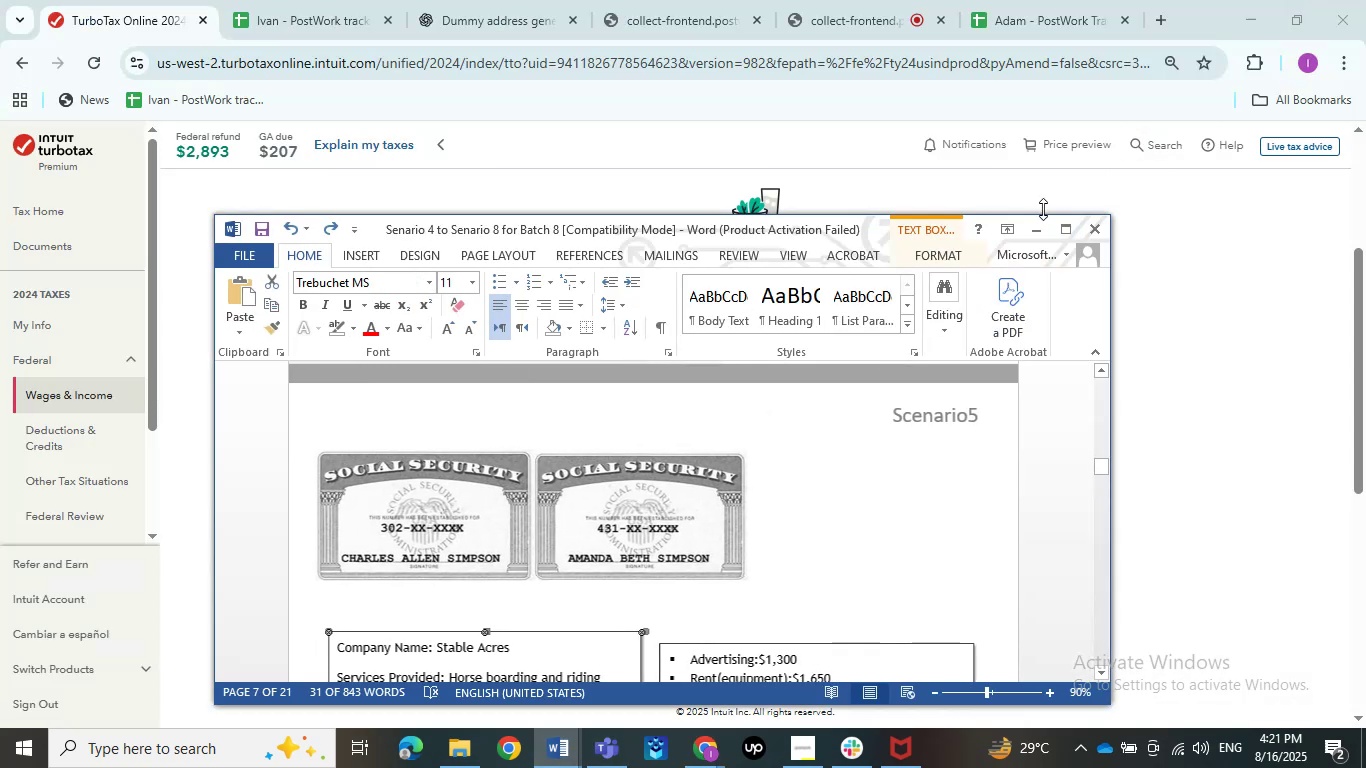 
left_click([1059, 236])
 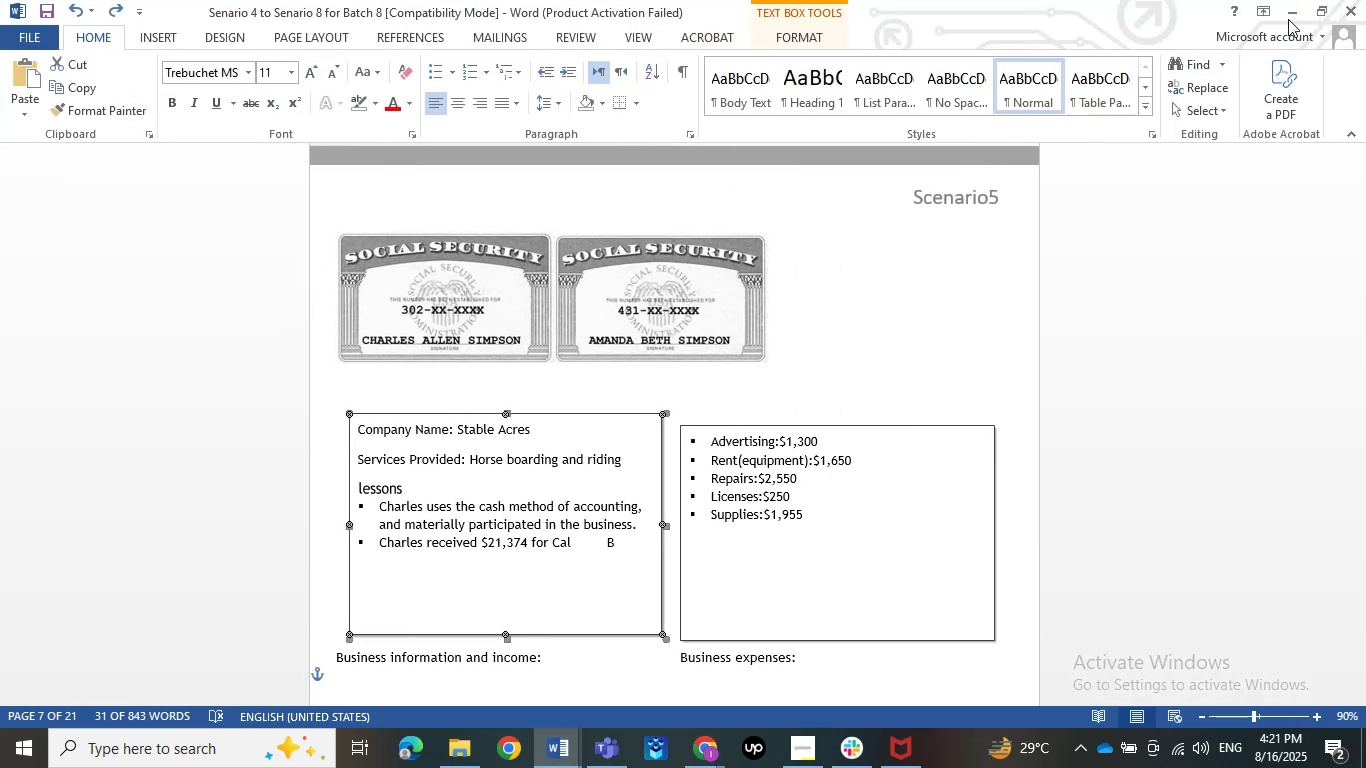 
left_click([1288, 19])
 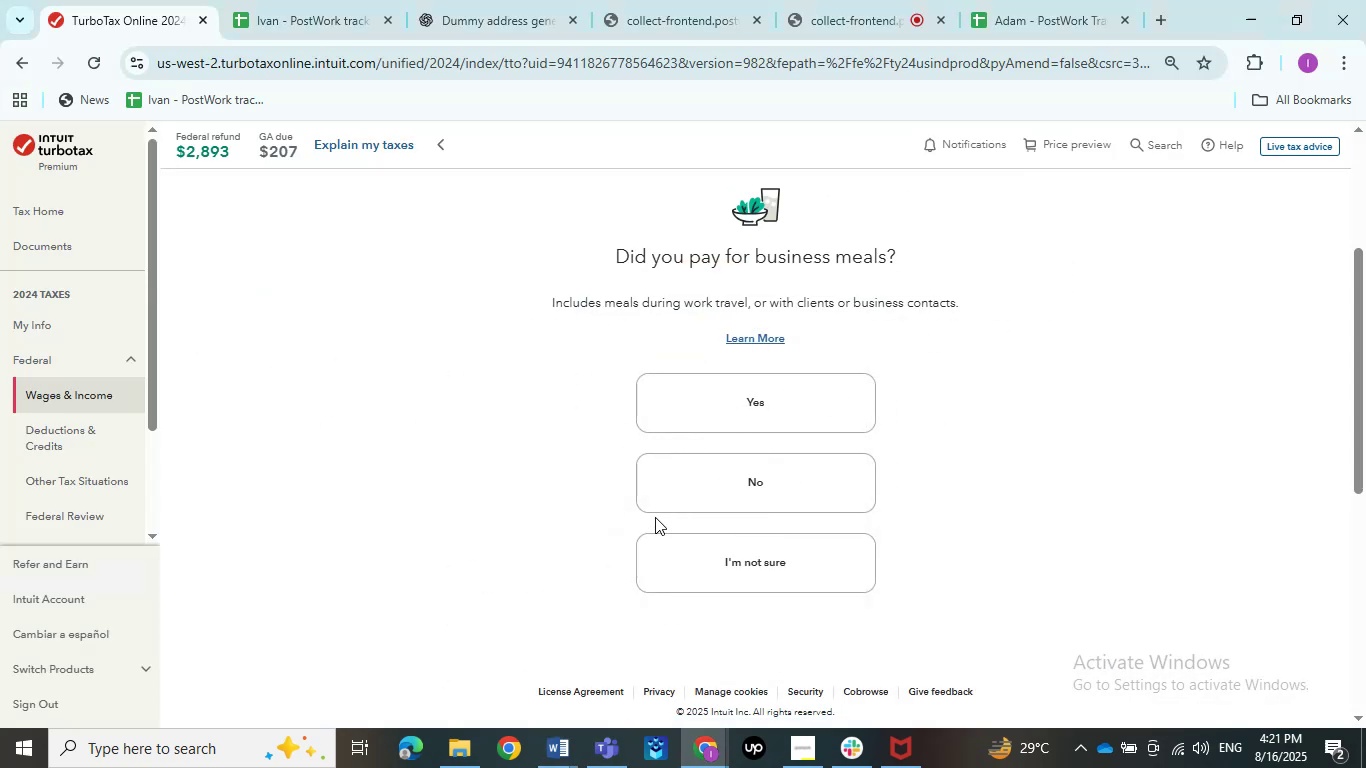 
left_click([655, 517])
 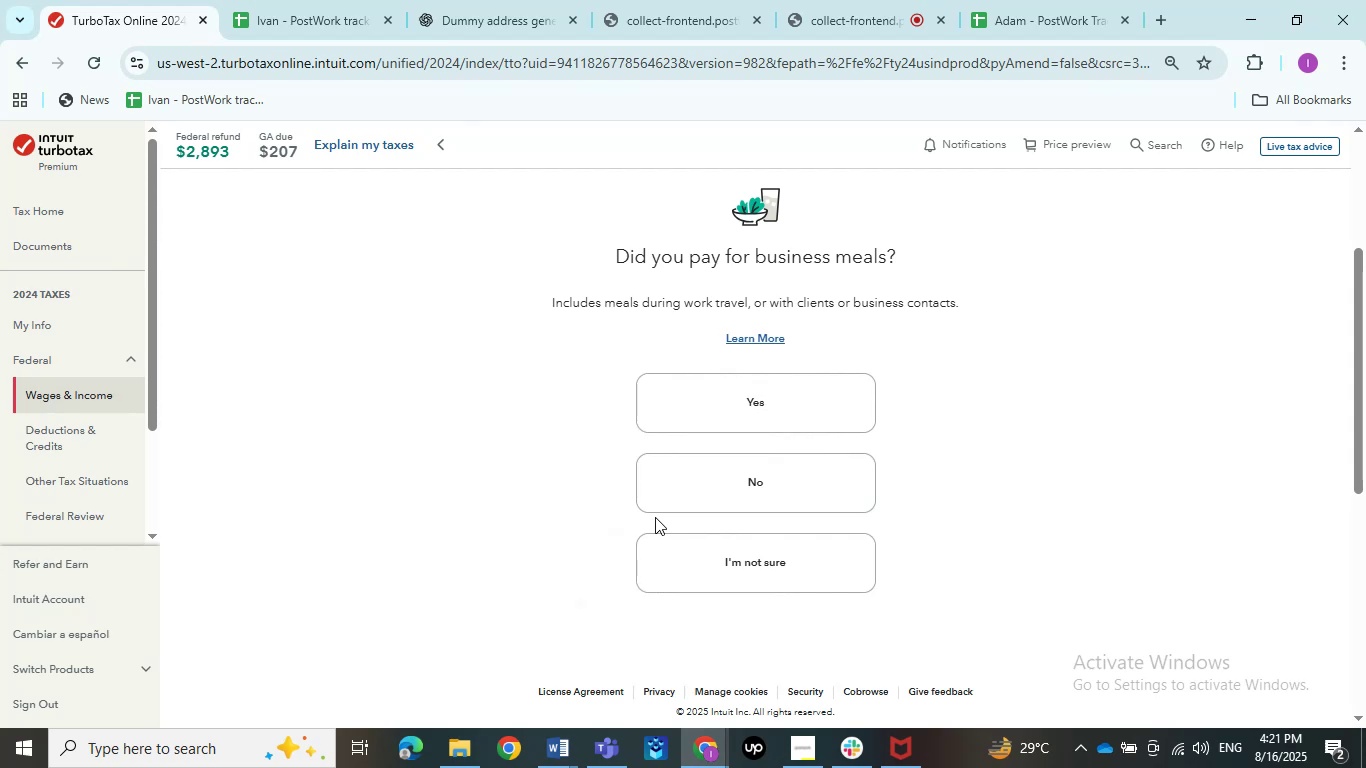 
left_click([717, 491])
 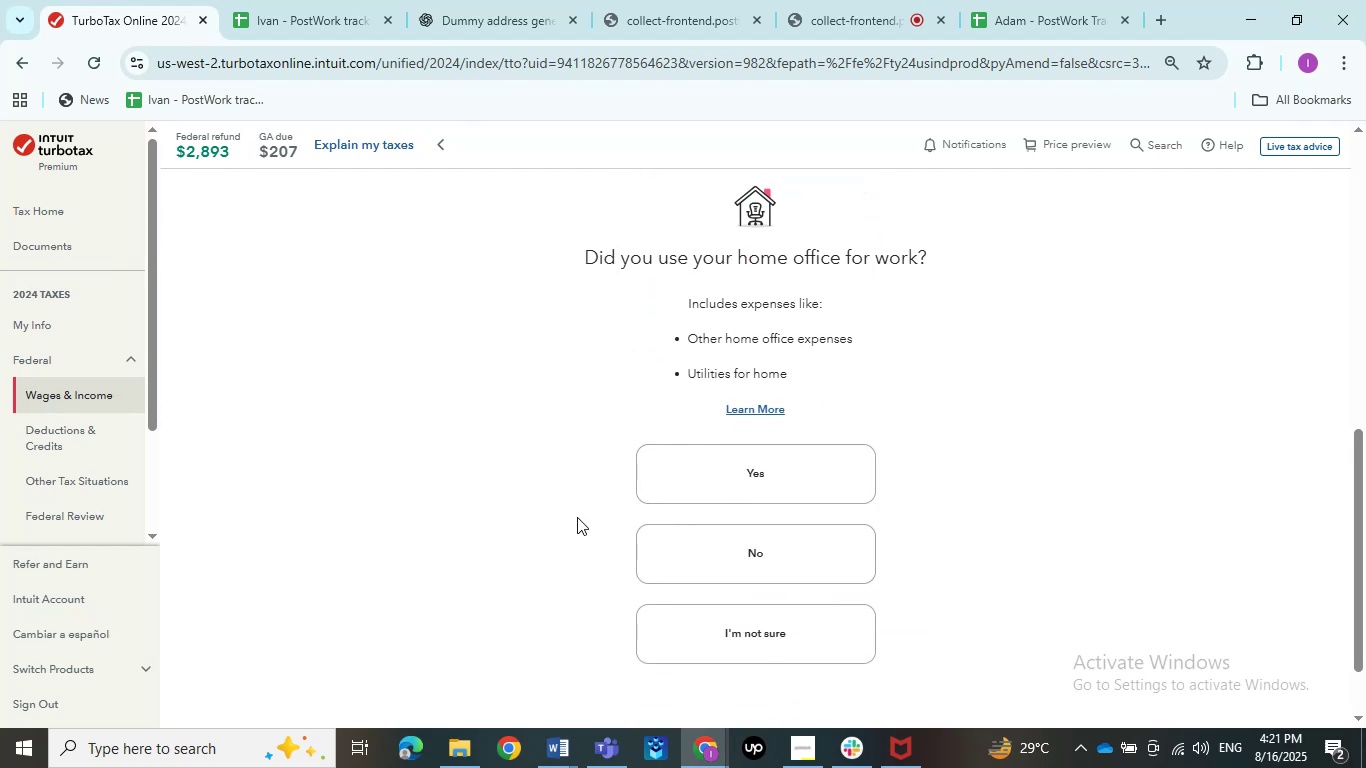 
wait(5.88)
 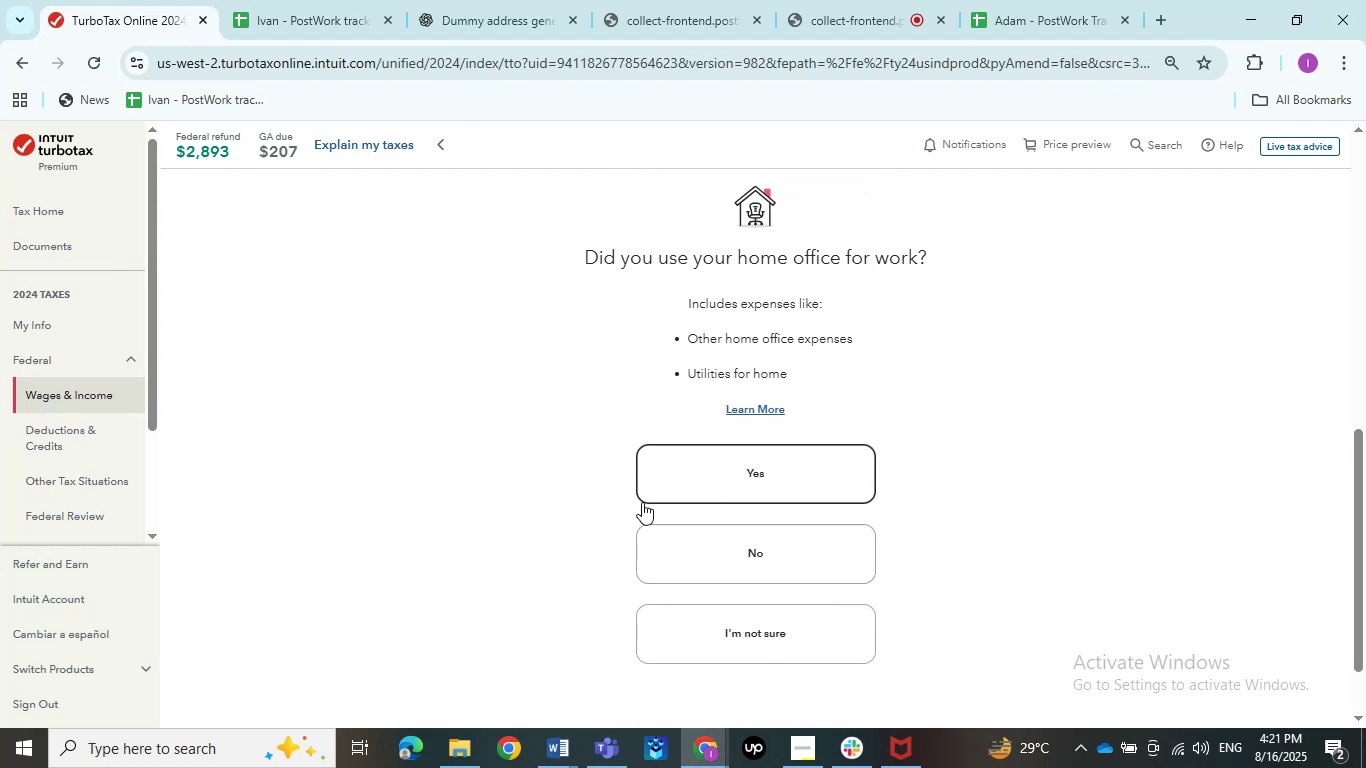 
double_click([454, 689])
 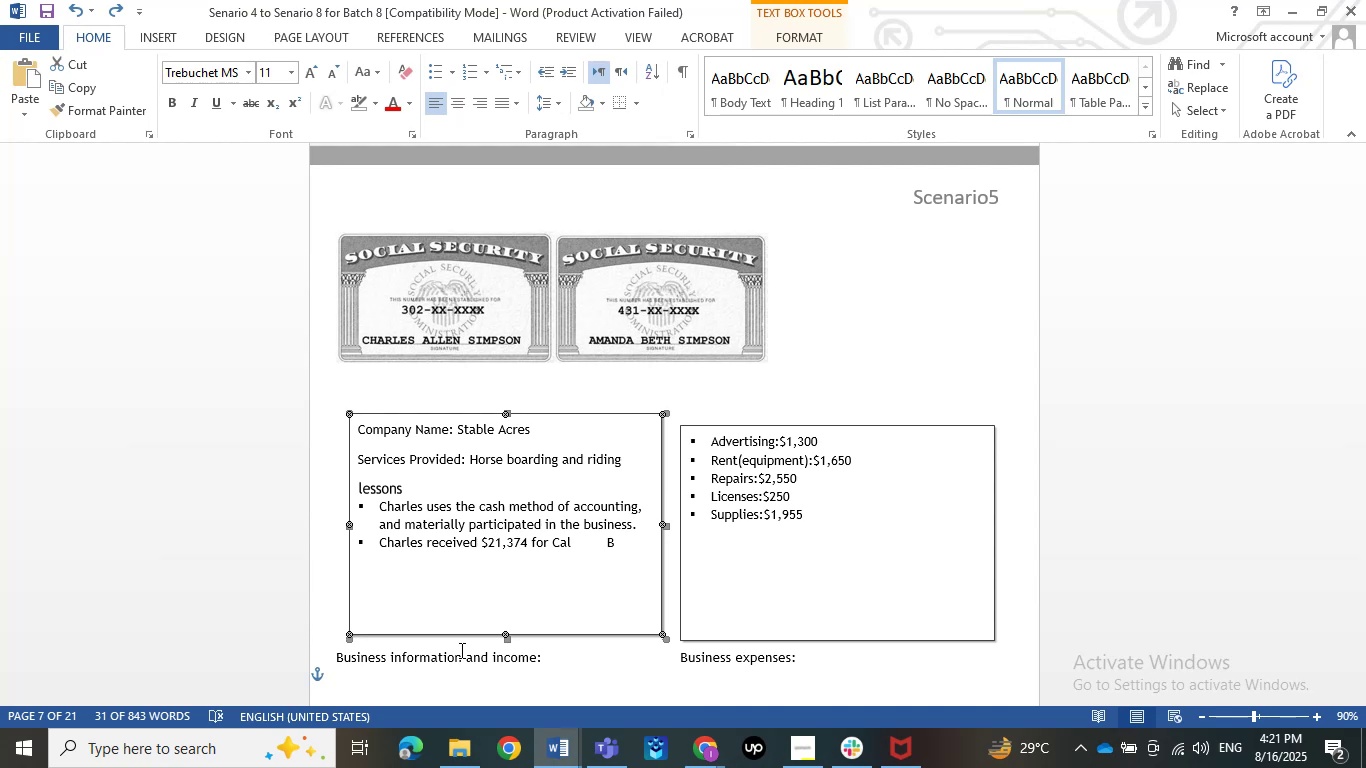 
wait(26.11)
 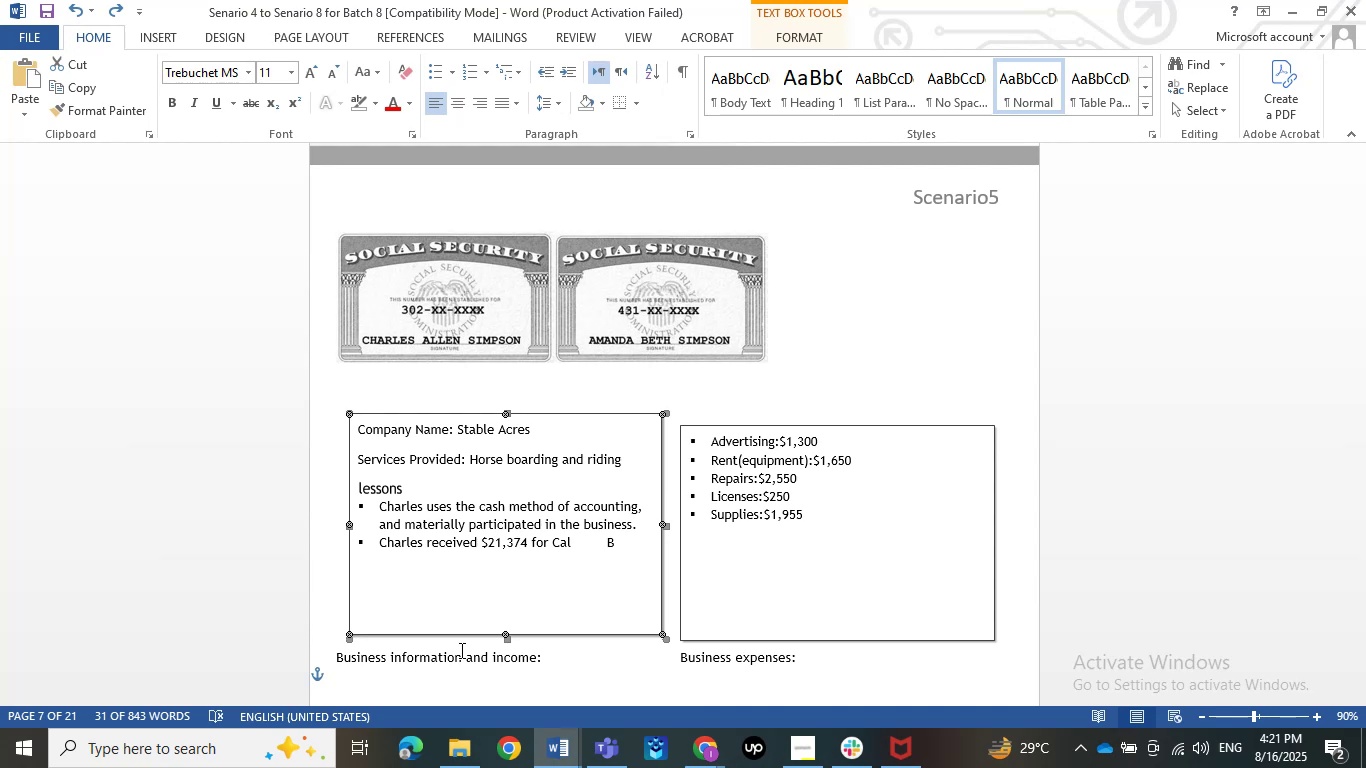 
left_click([1285, 11])
 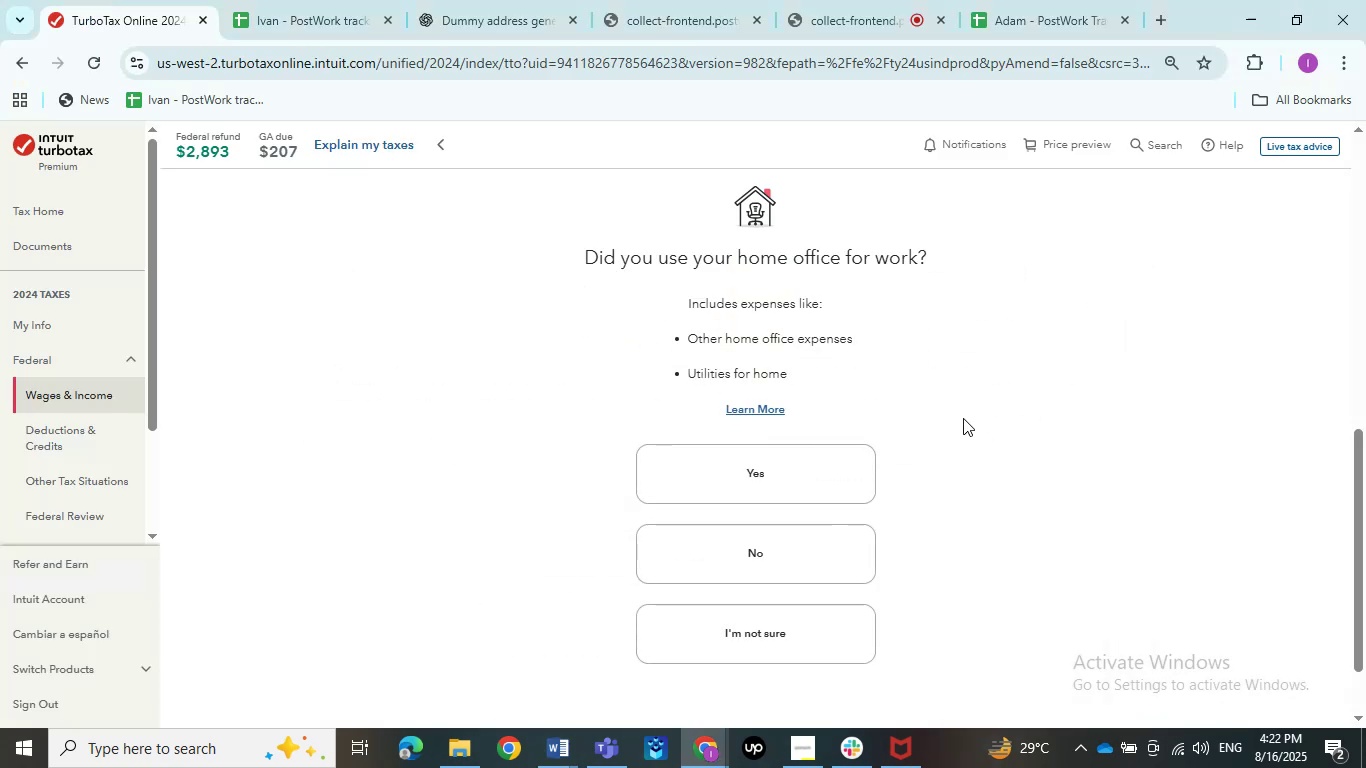 
left_click([751, 529])
 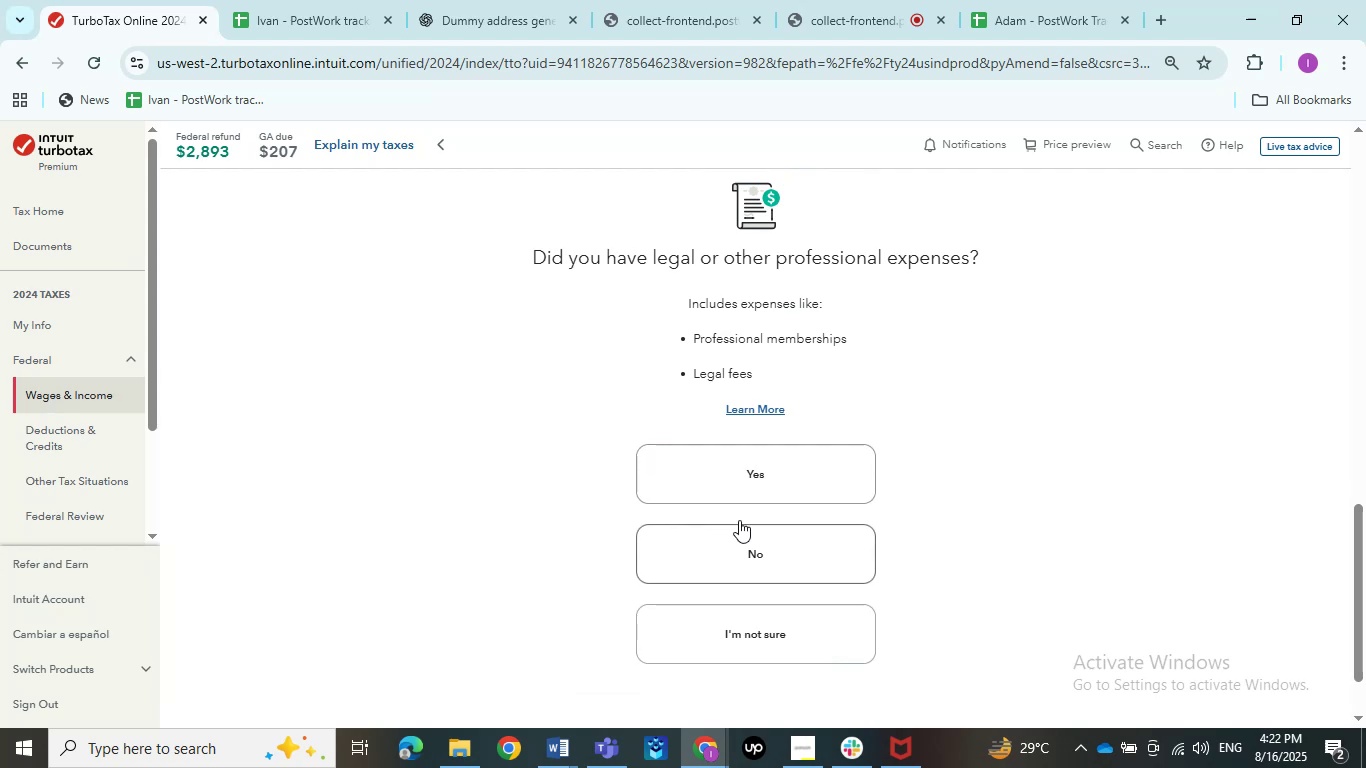 
wait(10.4)
 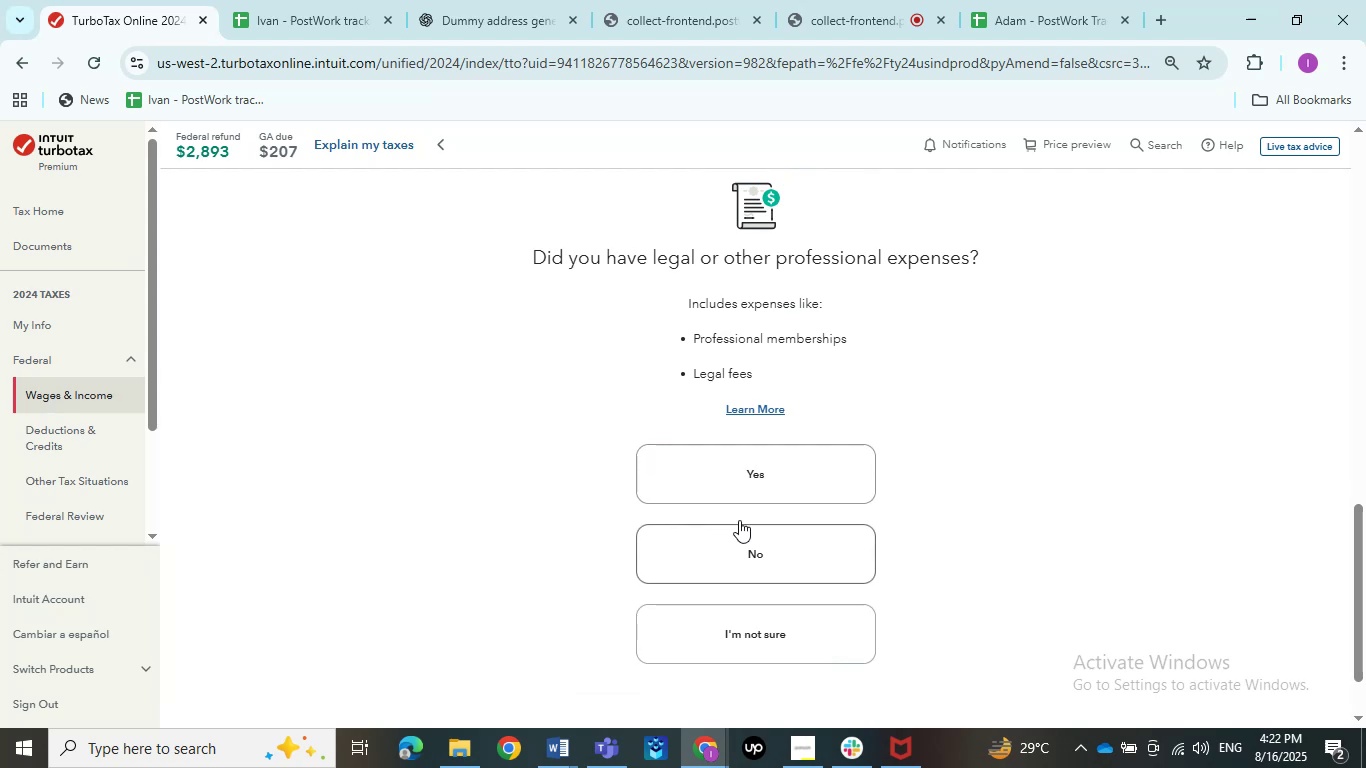 
left_click([507, 683])
 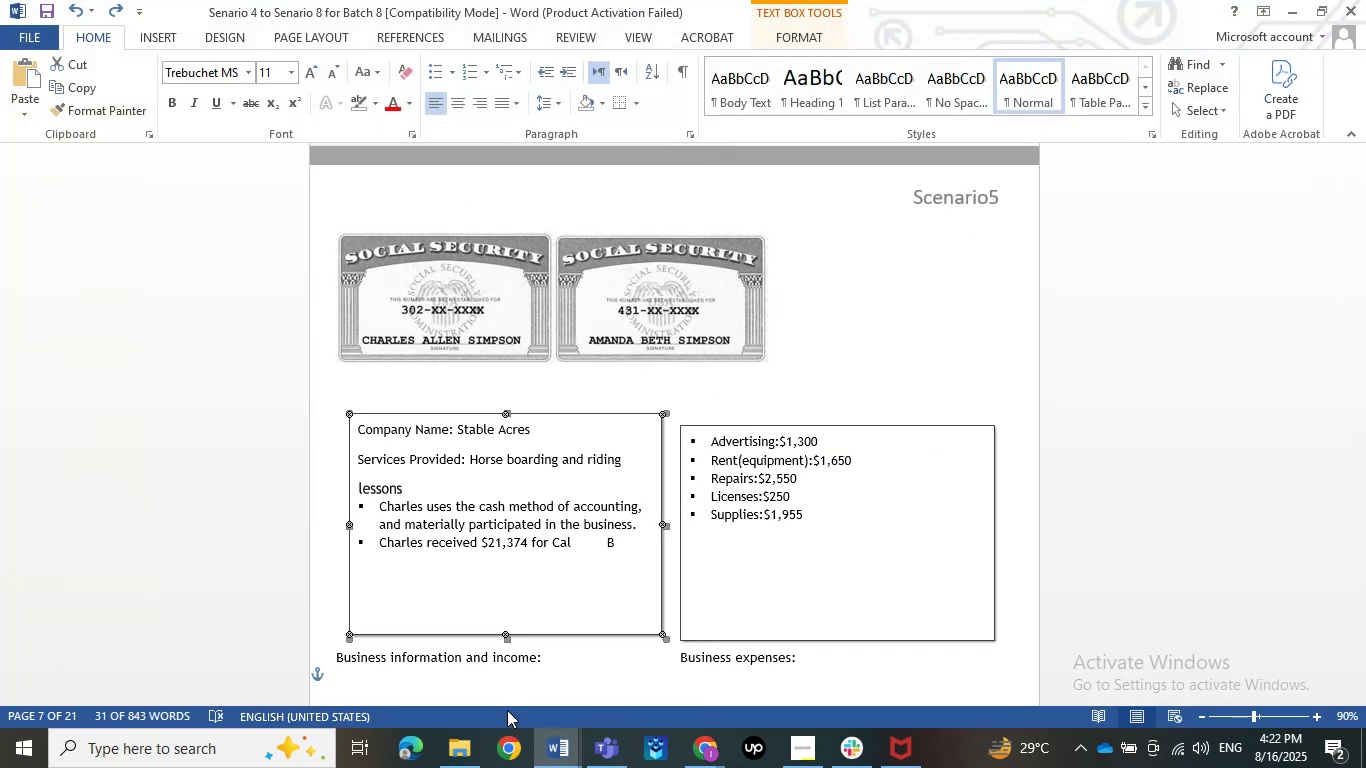 
wait(8.51)
 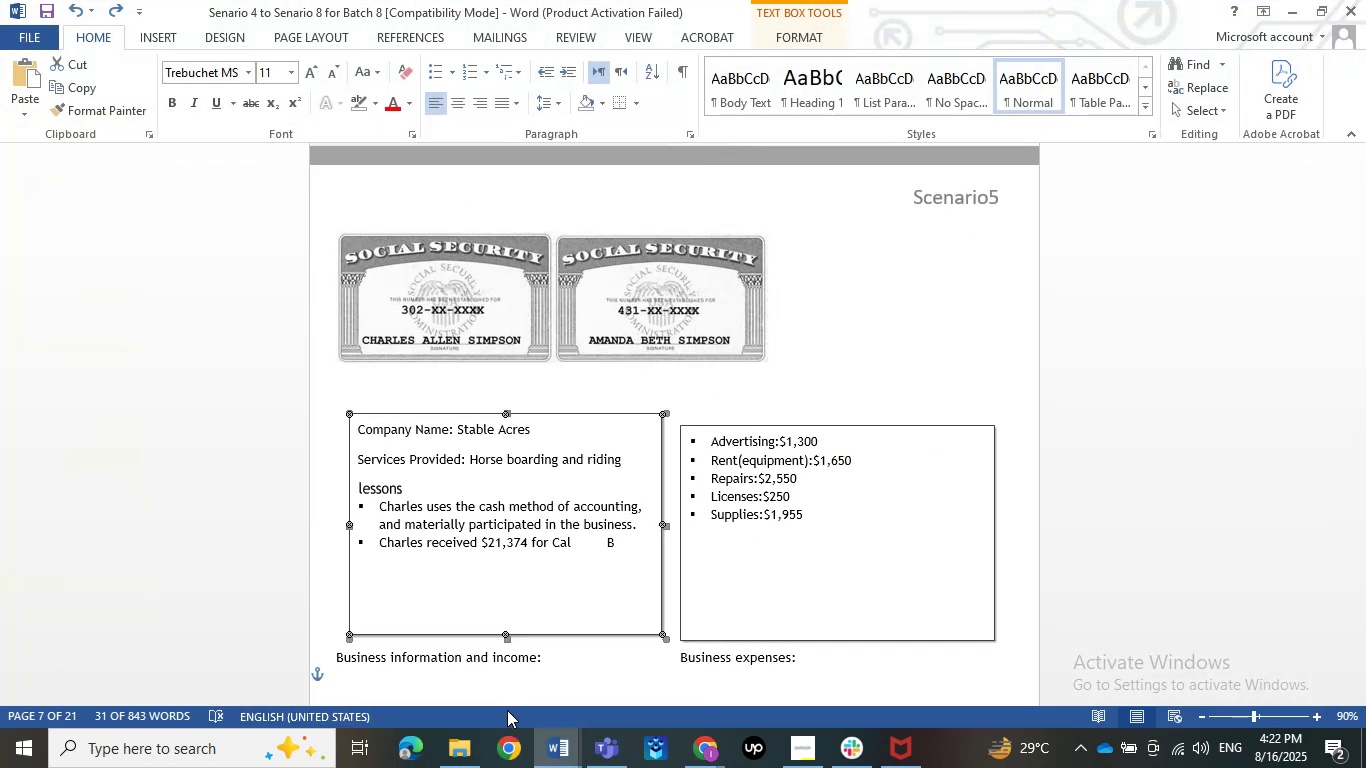 
left_click([1299, 0])
 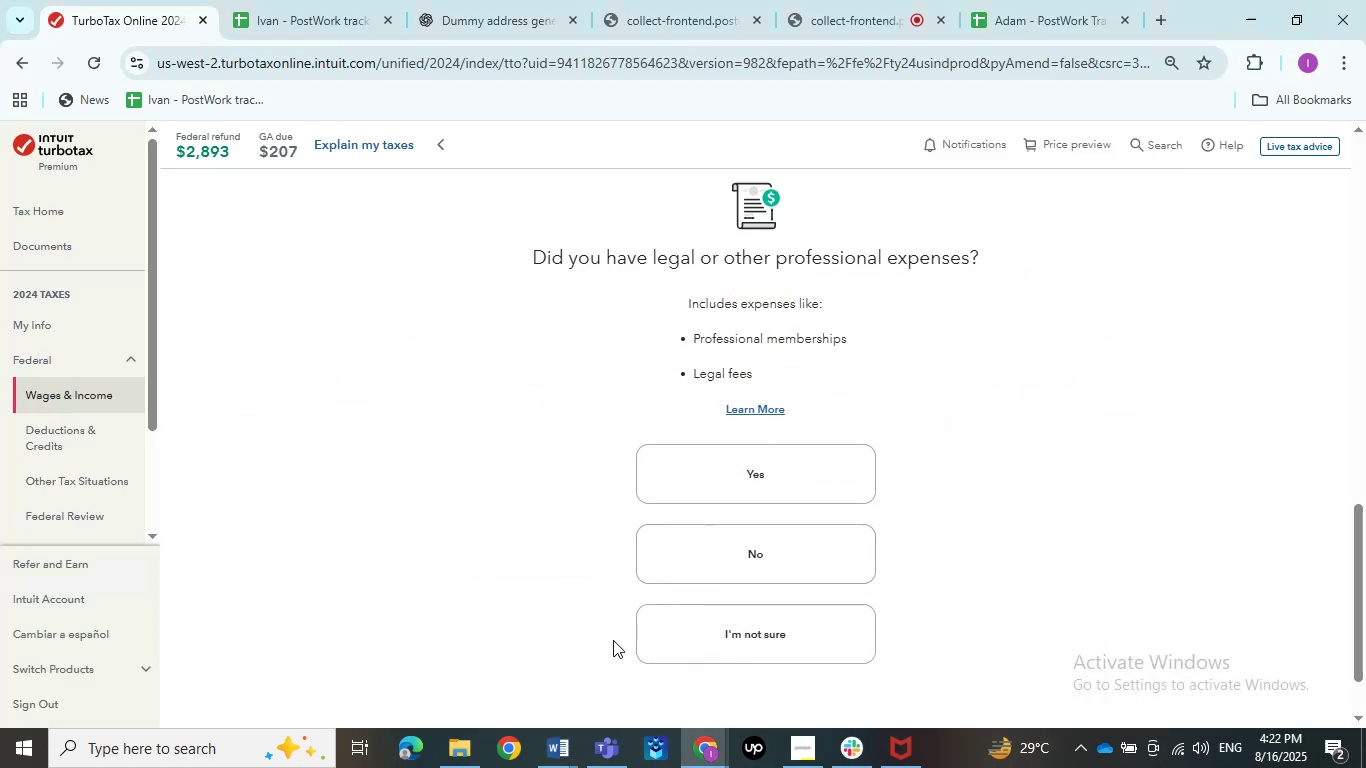 
left_click([678, 571])
 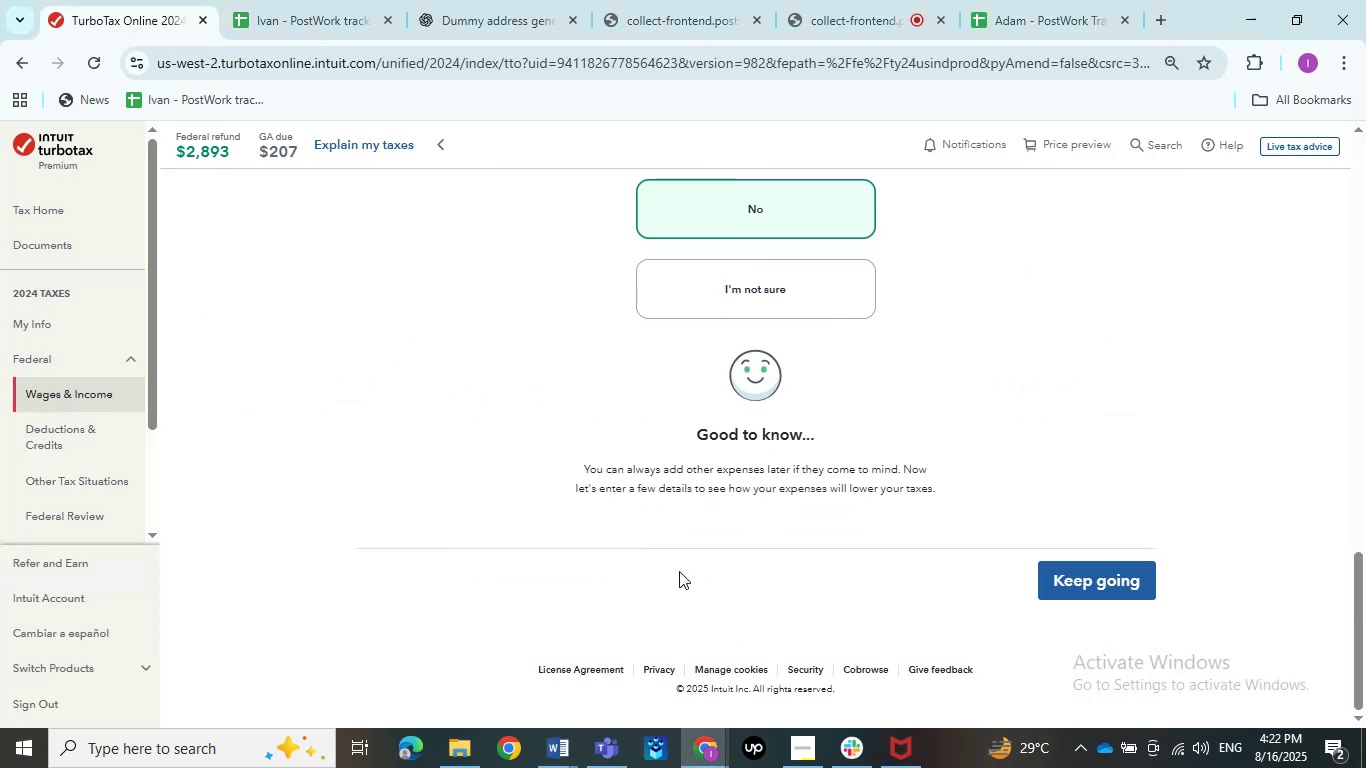 
left_click([1124, 589])
 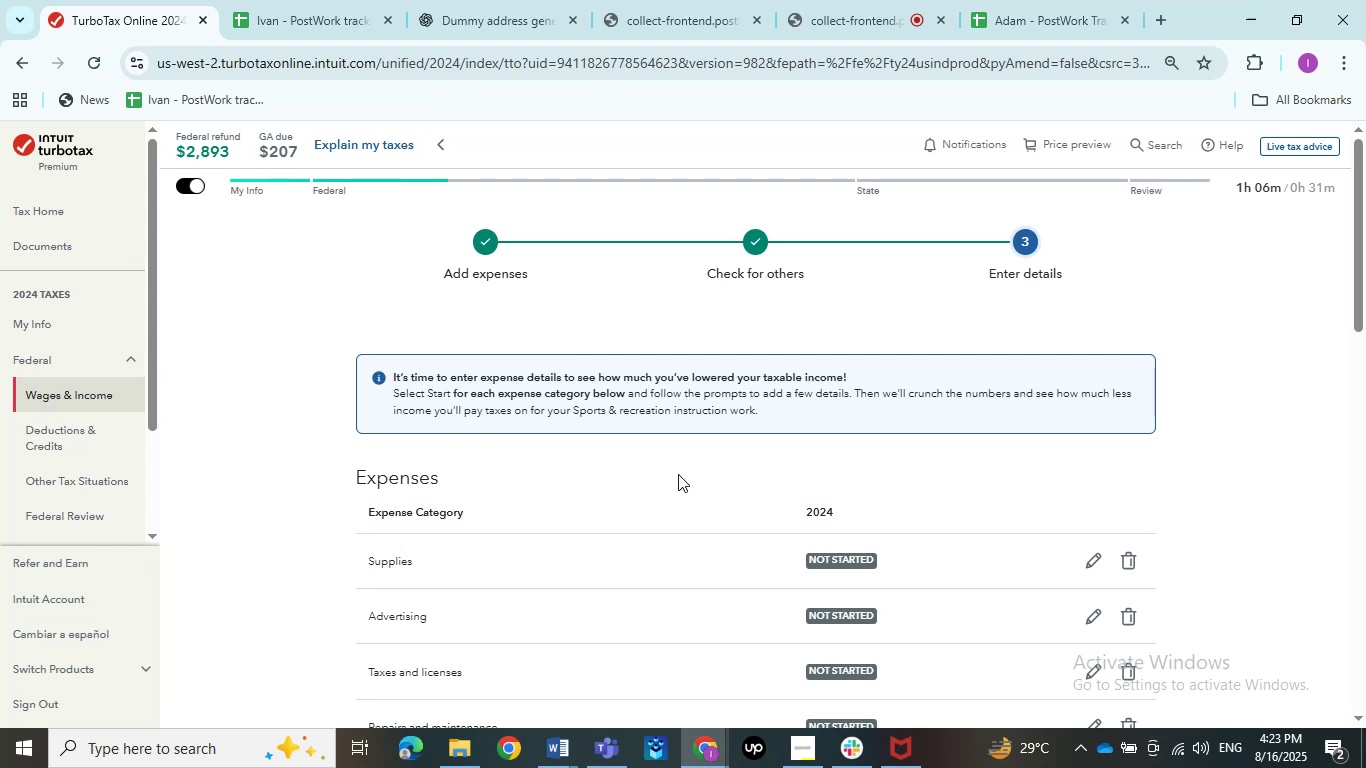 
wait(48.87)
 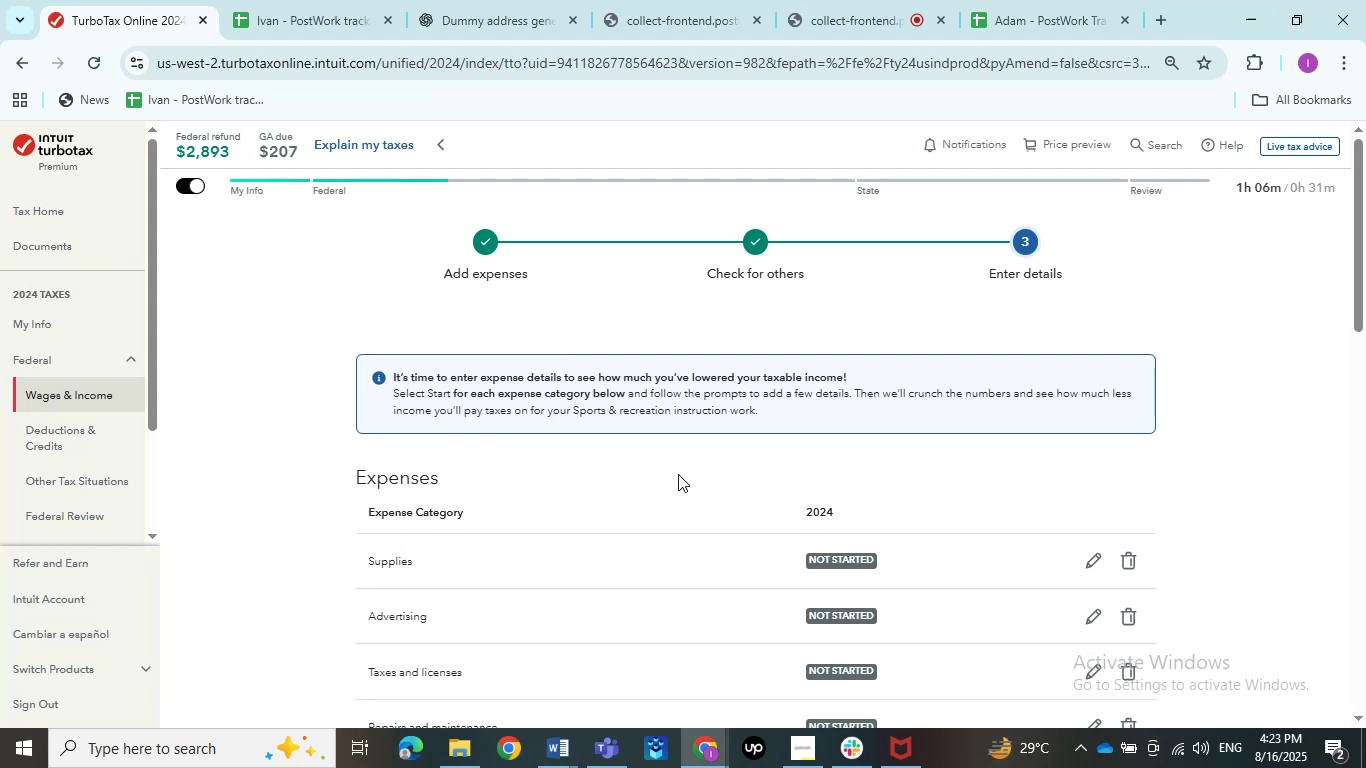 
left_click_drag(start_coordinate=[1080, 556], to_coordinate=[1075, 556])
 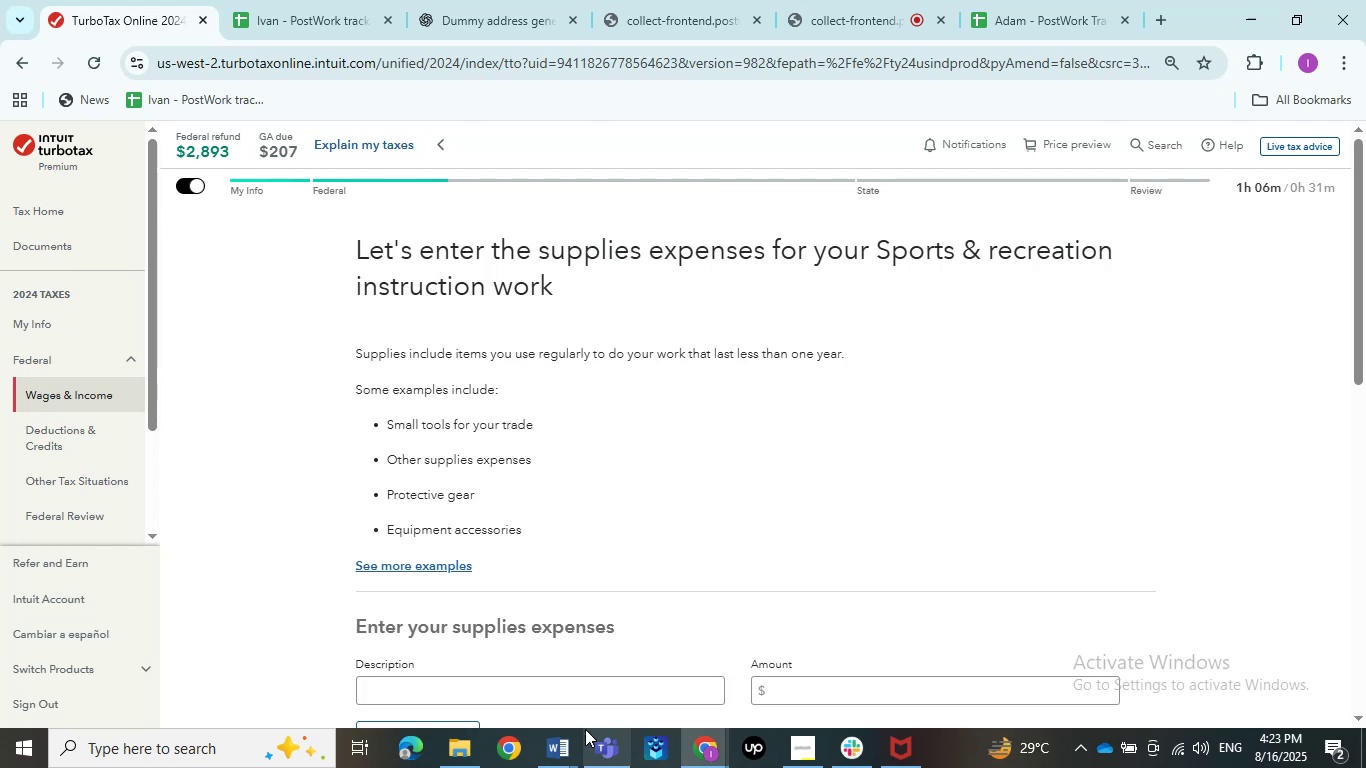 
double_click([491, 618])
 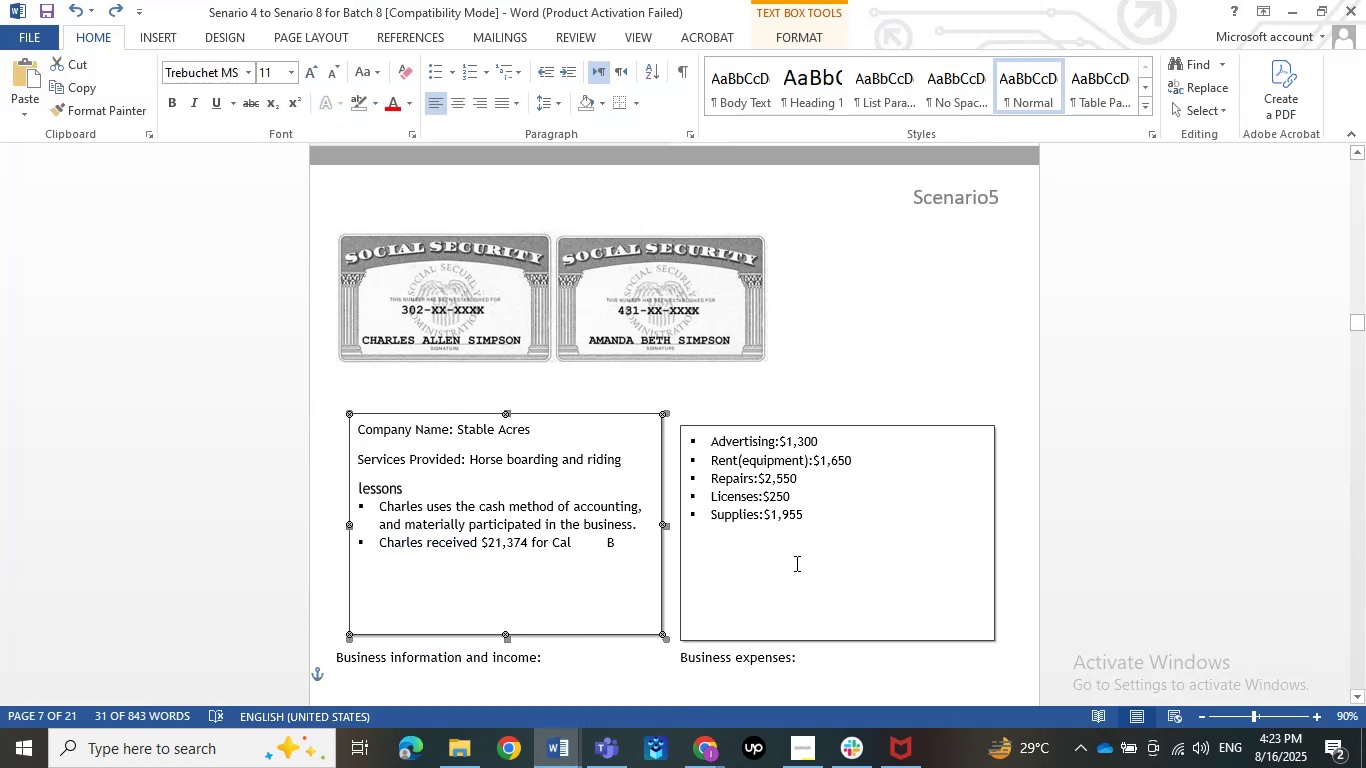 
left_click([1298, 10])
 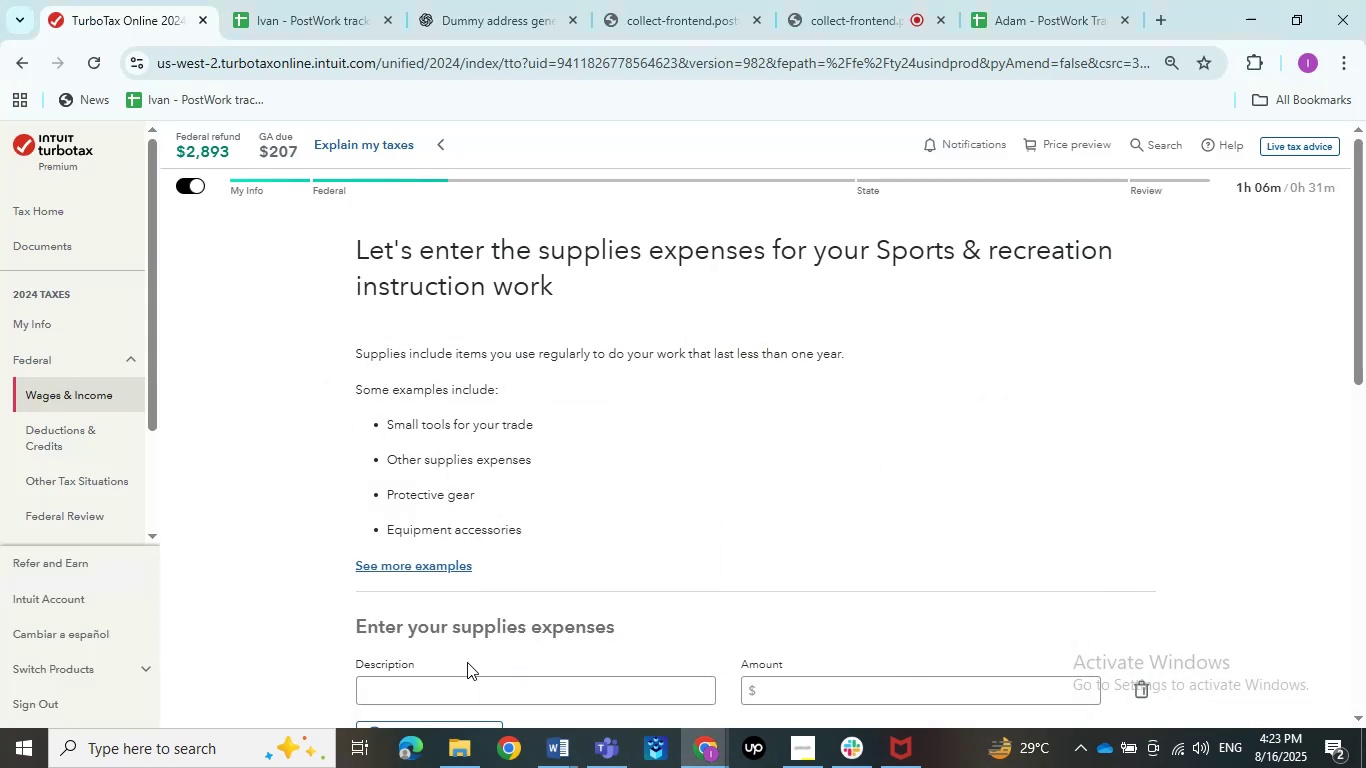 
left_click([462, 676])
 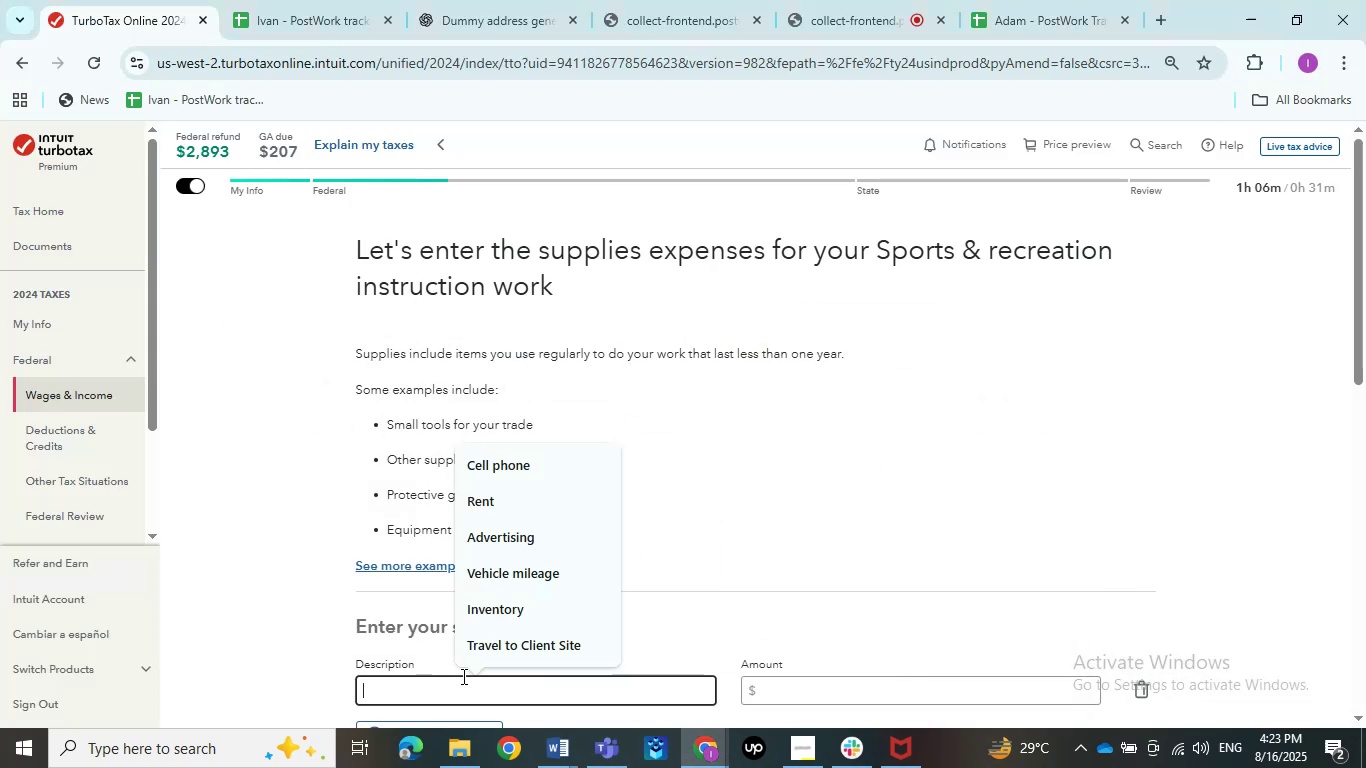 
type(Supplies)
key(Tab)
 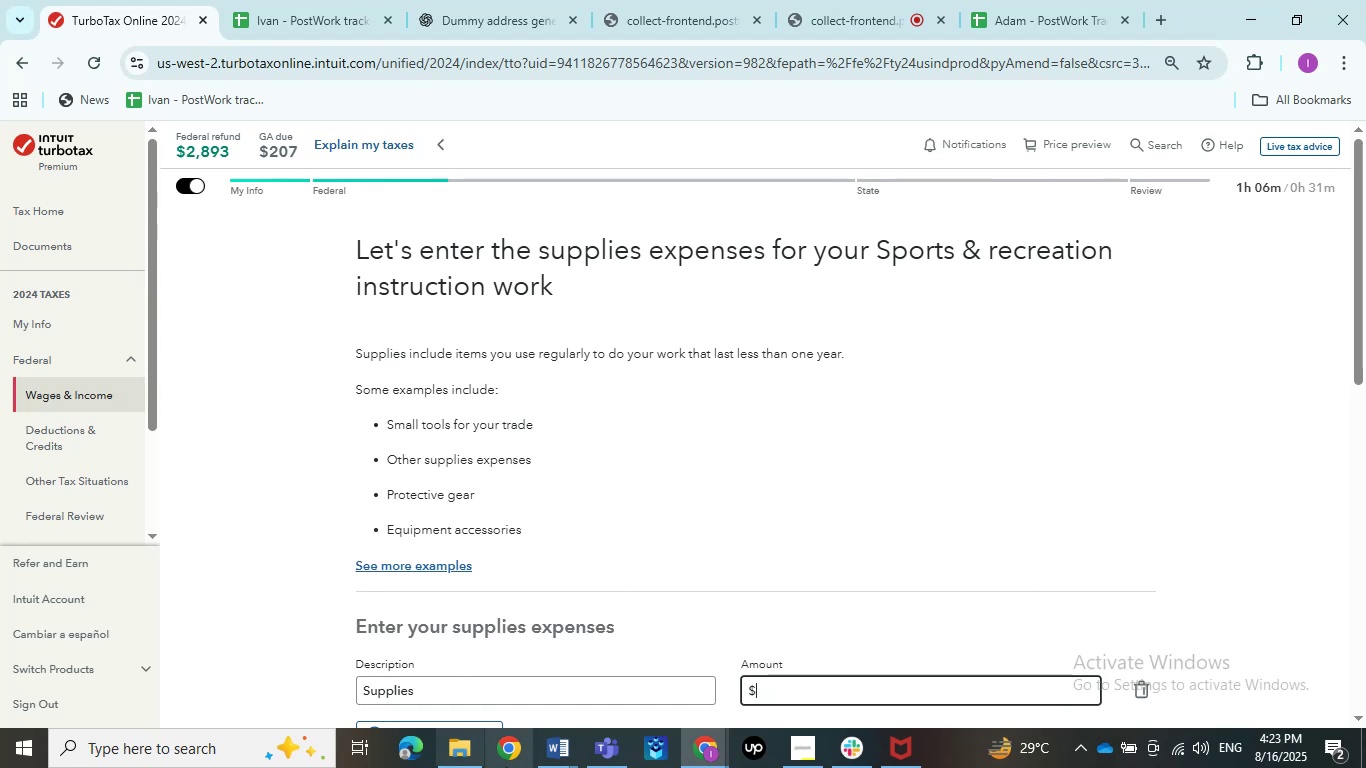 
double_click([475, 681])
 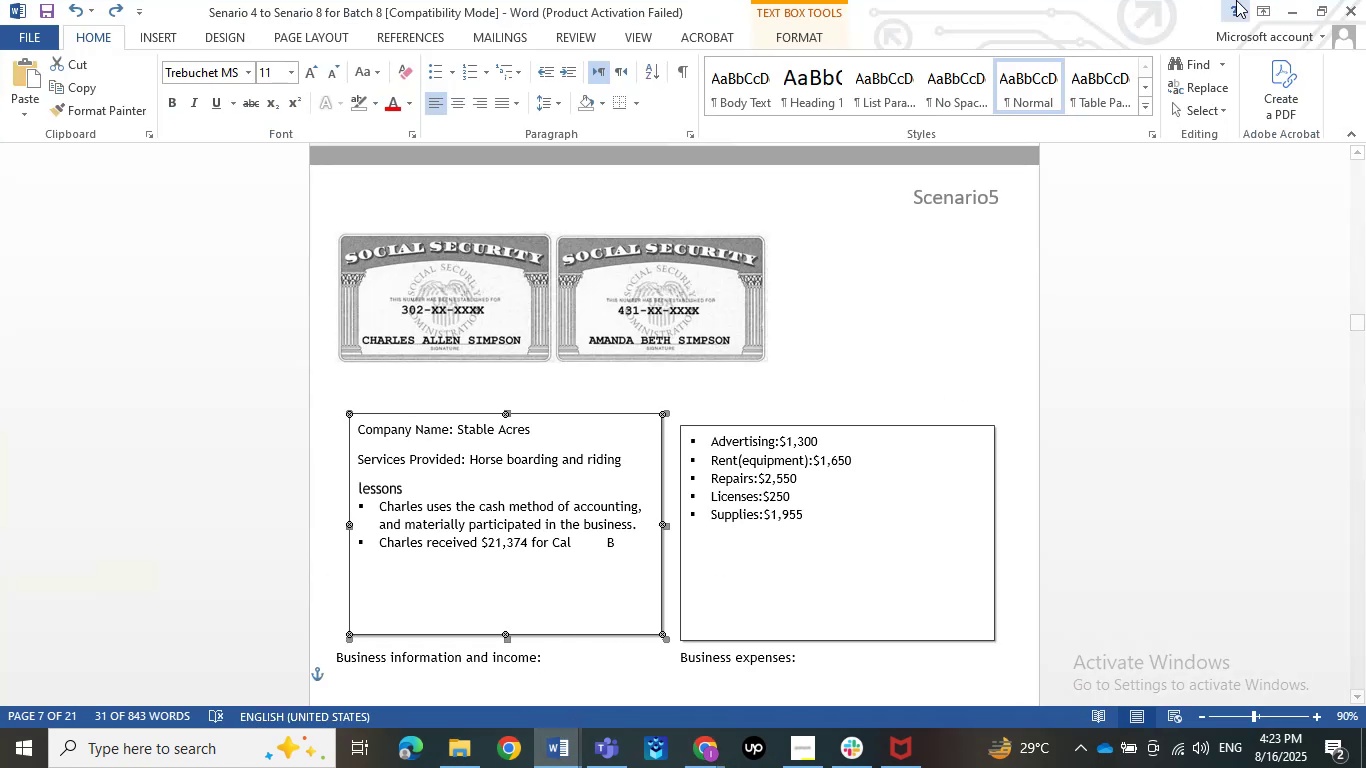 
left_click([1290, 12])
 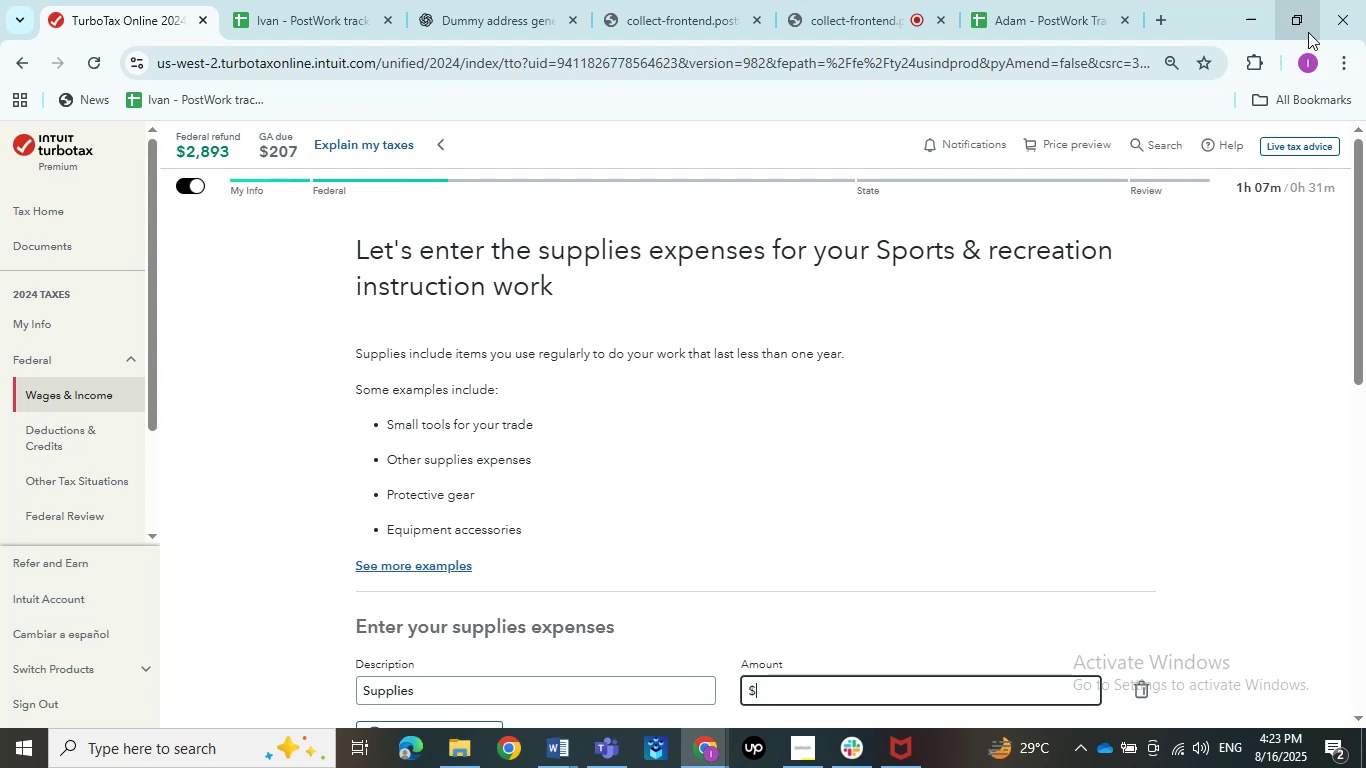 
wait(19.6)
 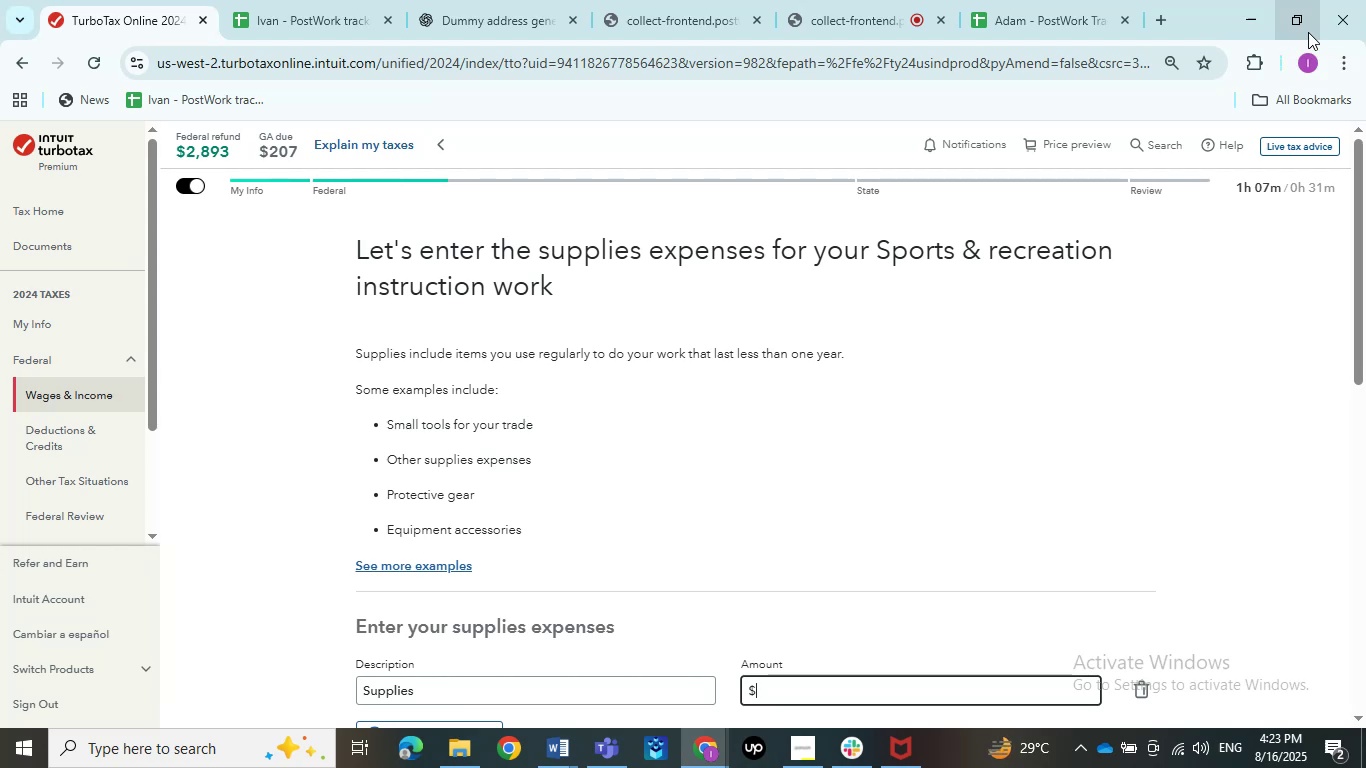 
key(Numpad1)
 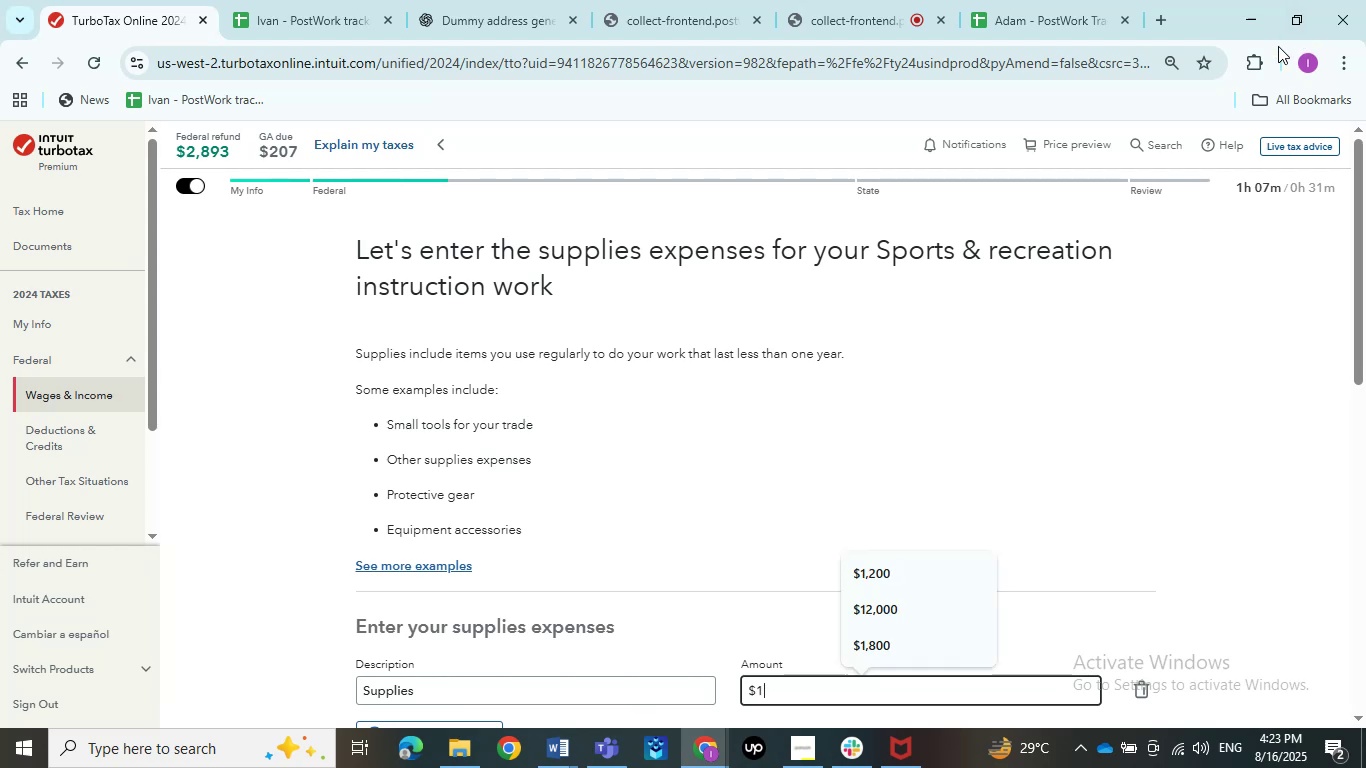 
key(Numpad9)
 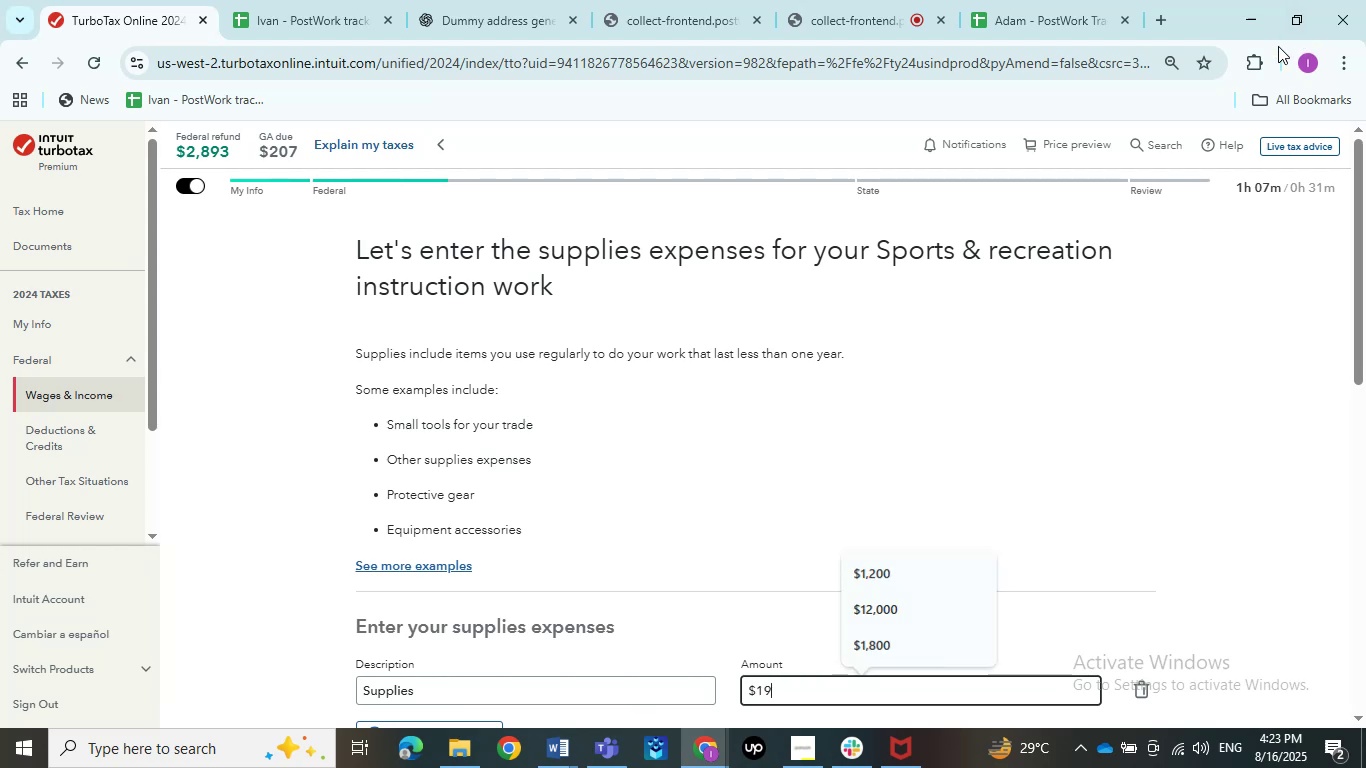 
key(Numpad9)
 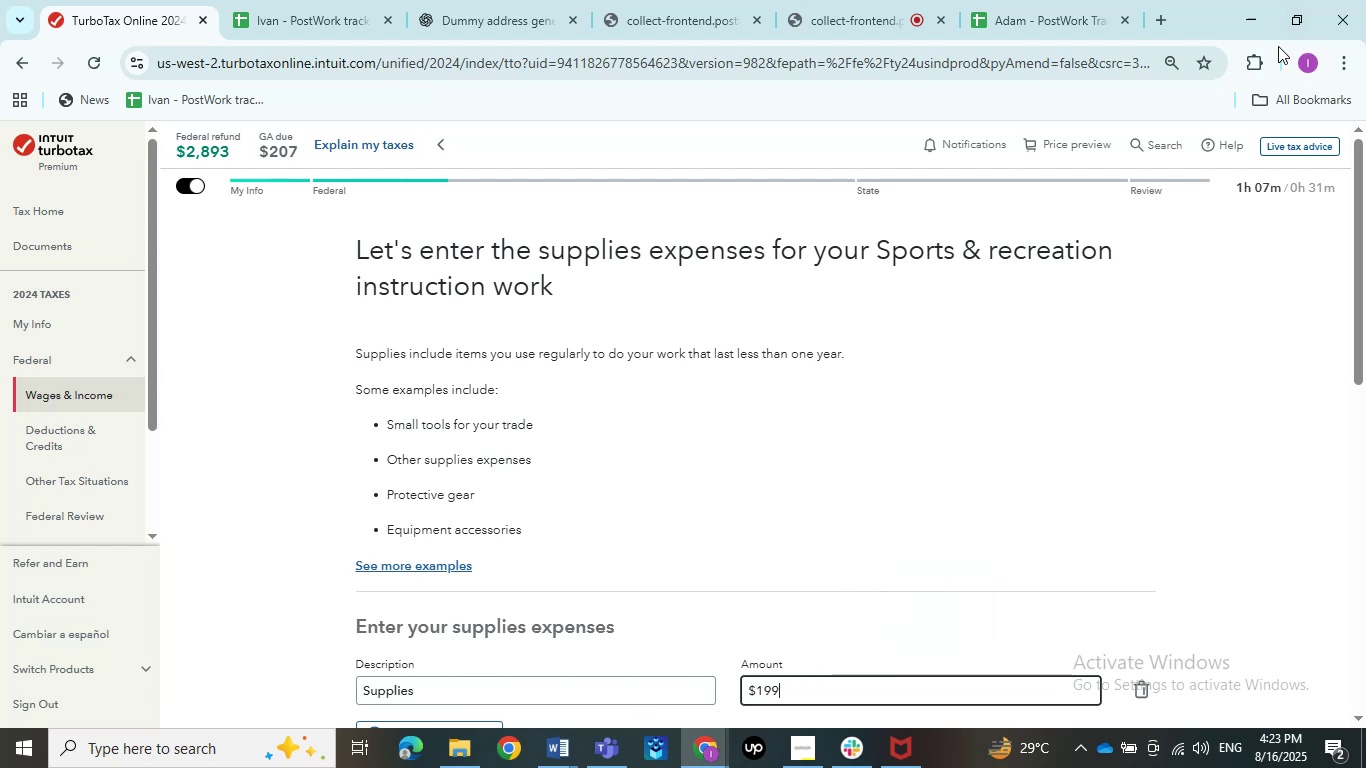 
key(Numpad2)
 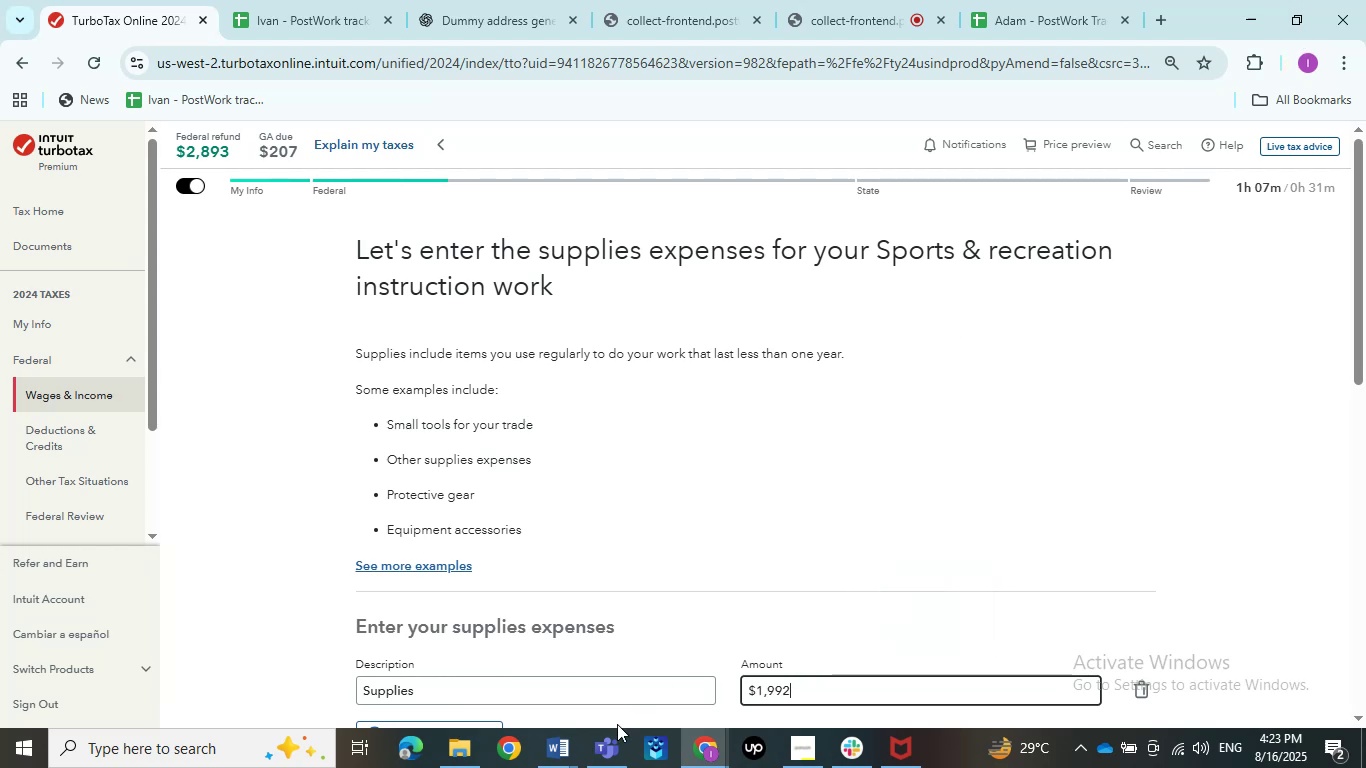 
left_click([573, 767])
 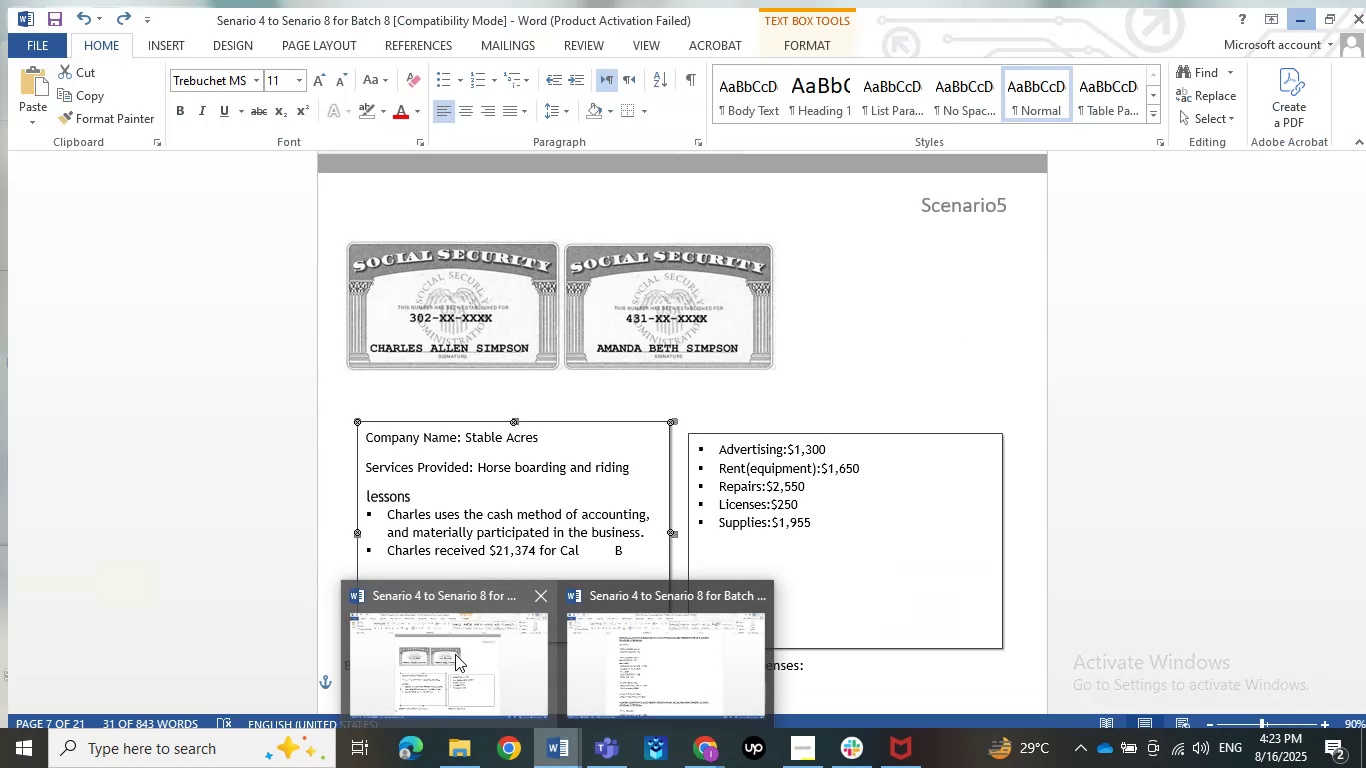 
left_click([455, 654])
 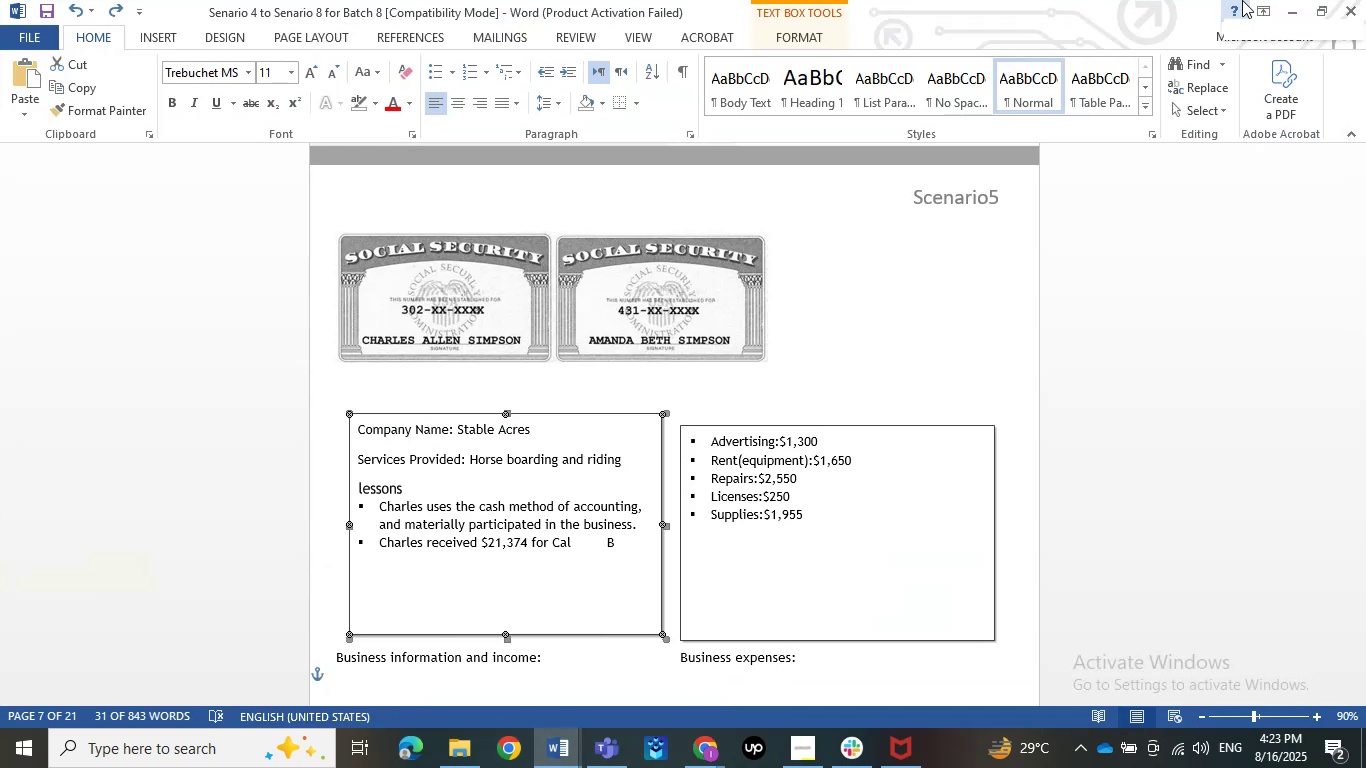 
left_click([1291, 0])
 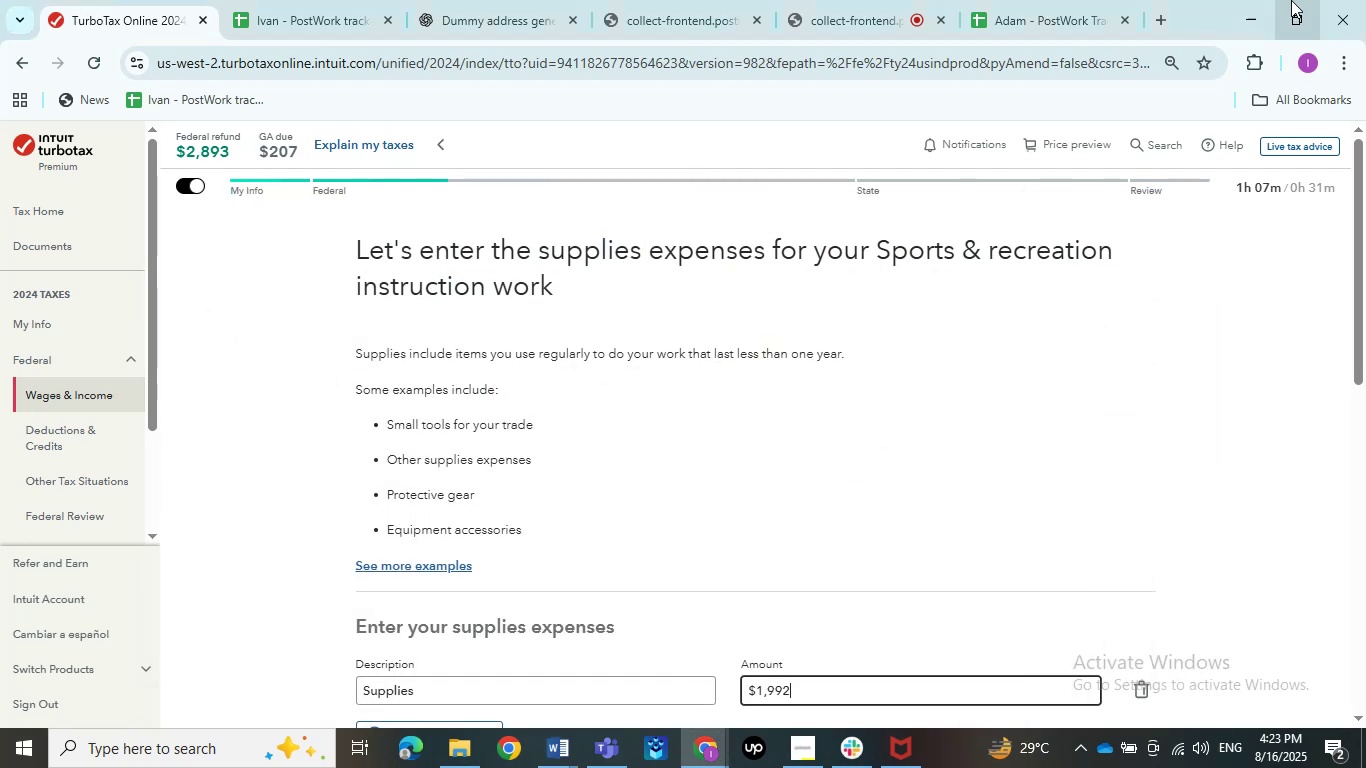 
key(Backspace)
 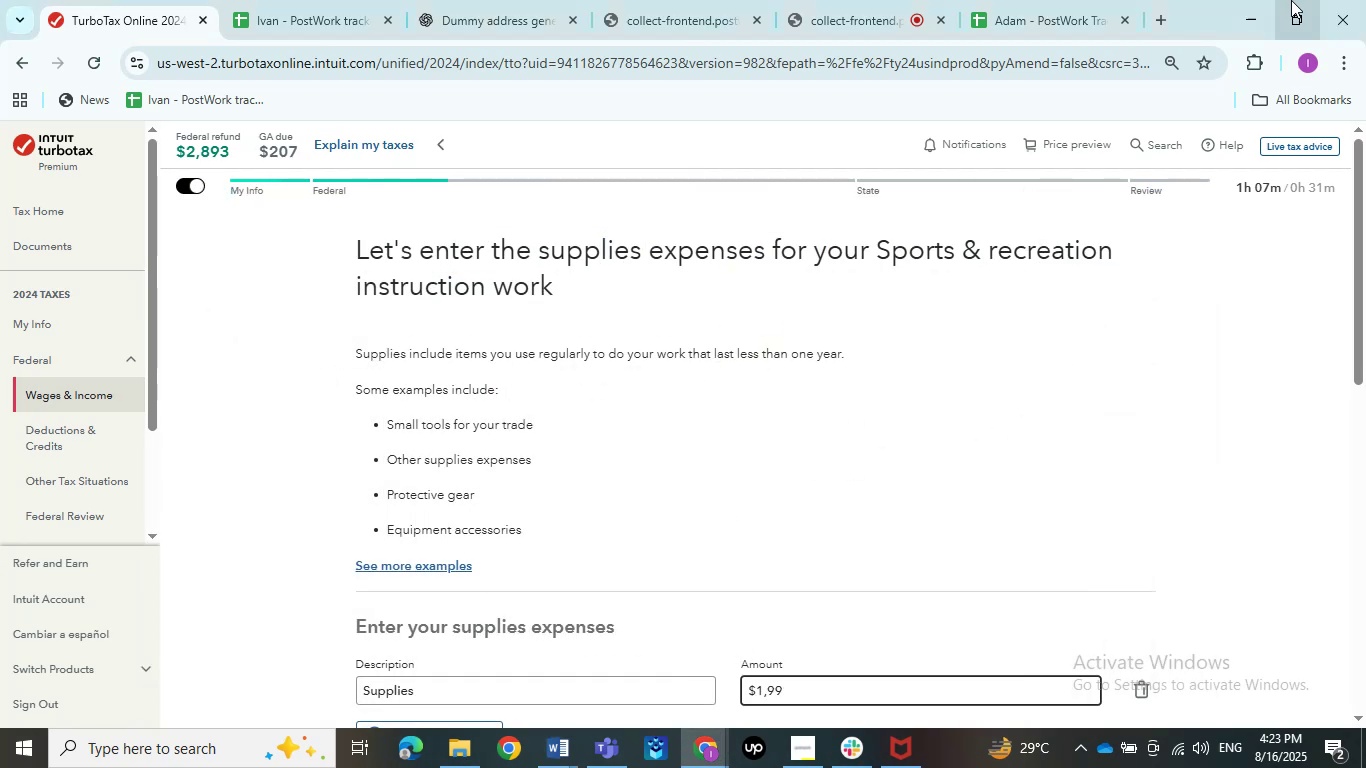 
key(Backspace)
 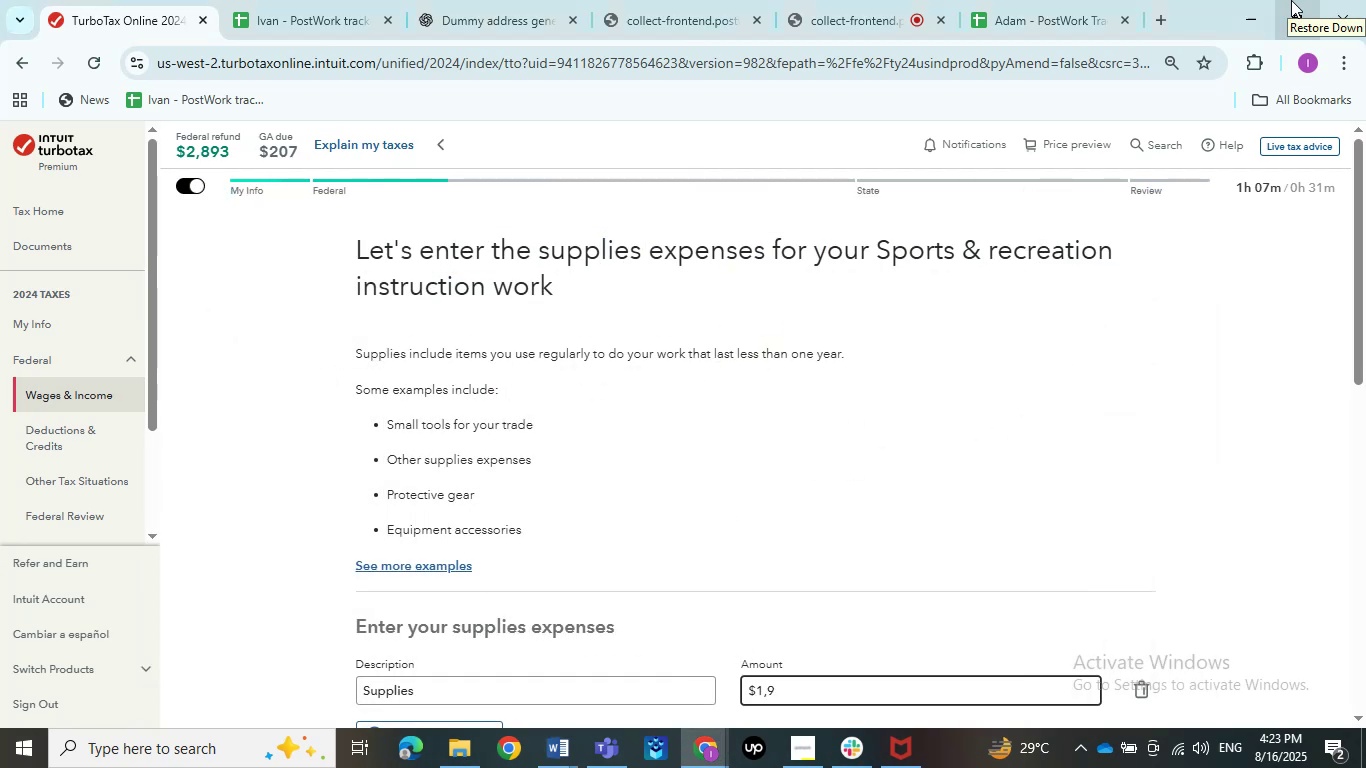 
key(Numpad5)
 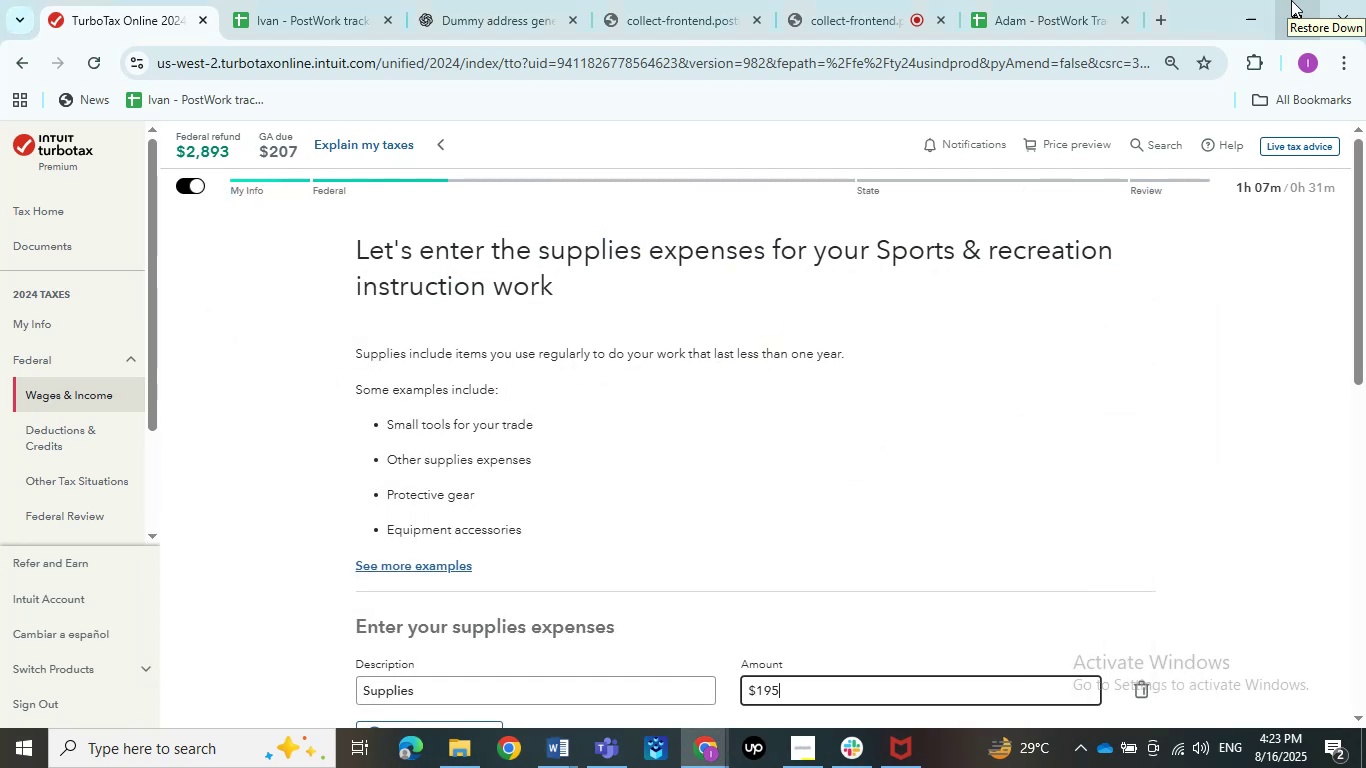 
key(Numpad5)
 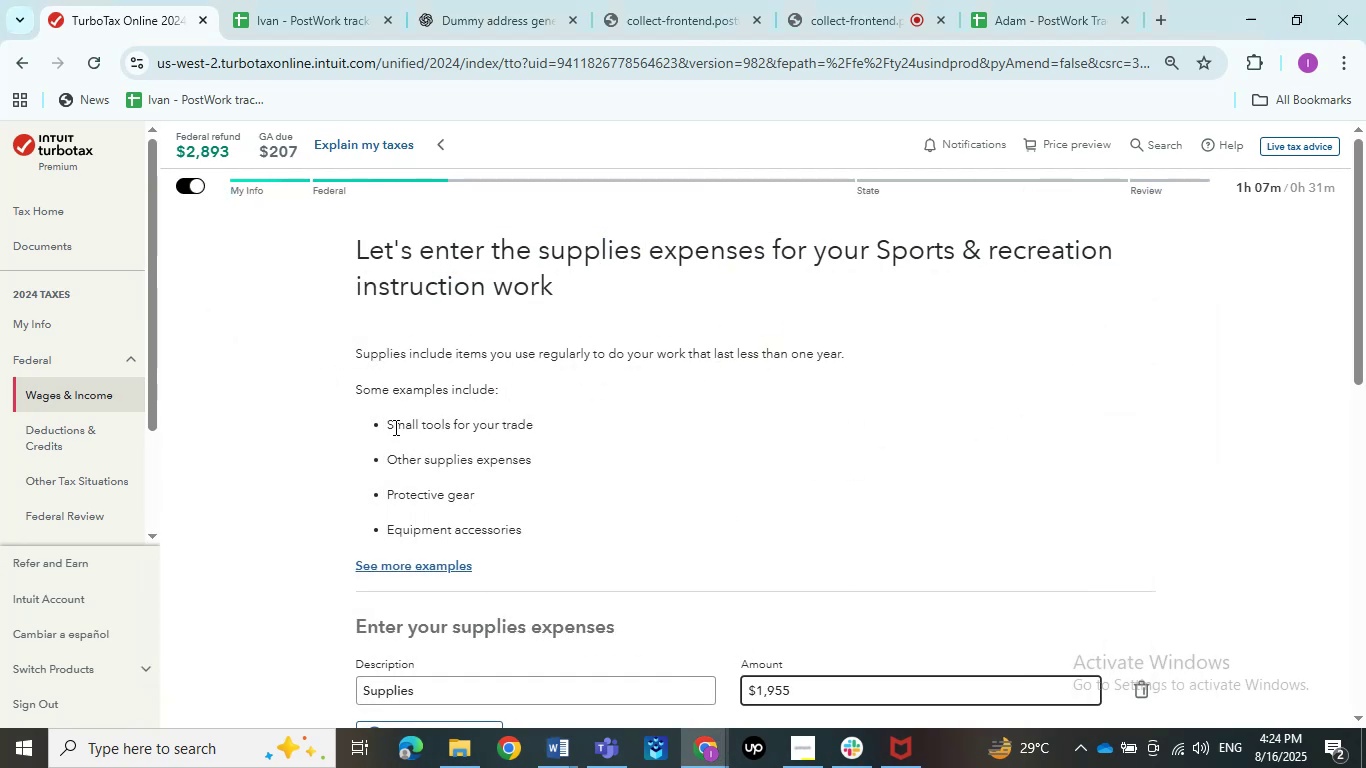 
left_click_drag(start_coordinate=[394, 427], to_coordinate=[523, 425])
 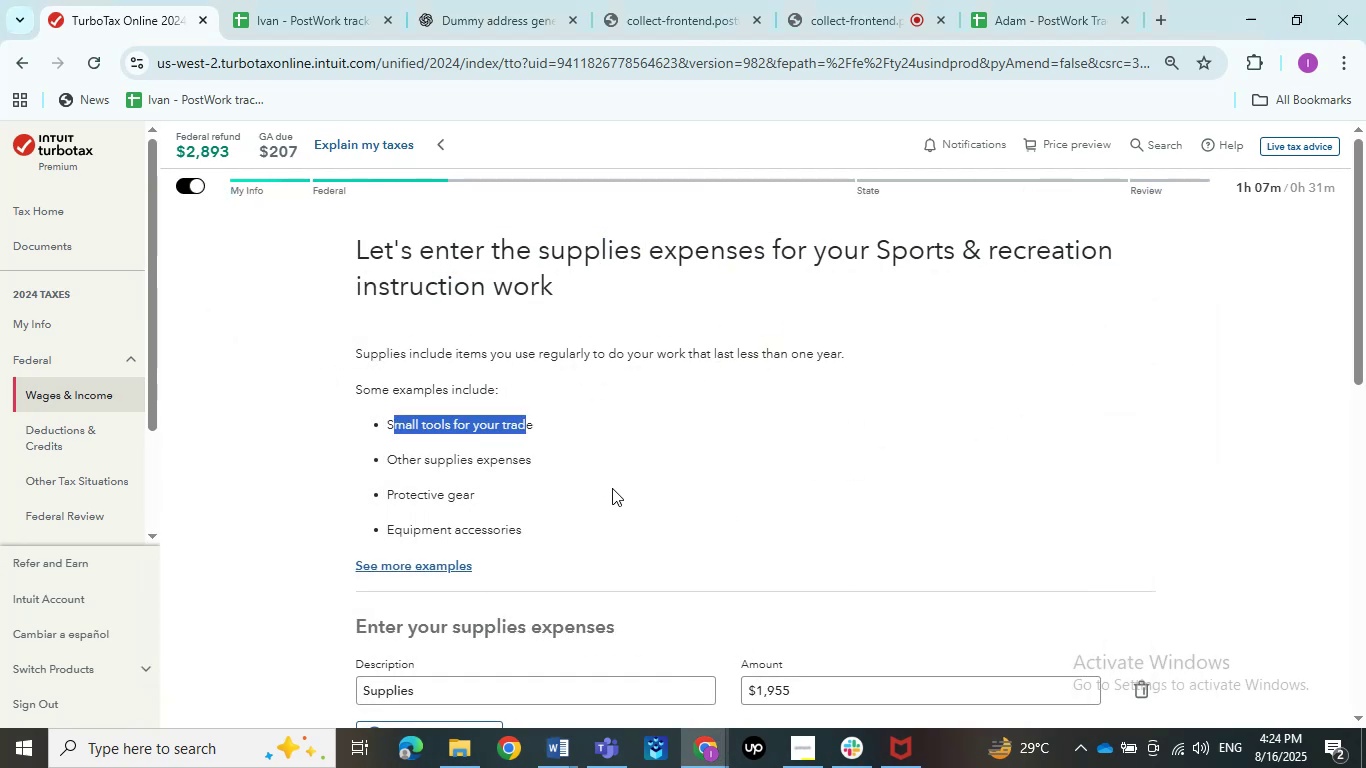 
left_click([612, 488])
 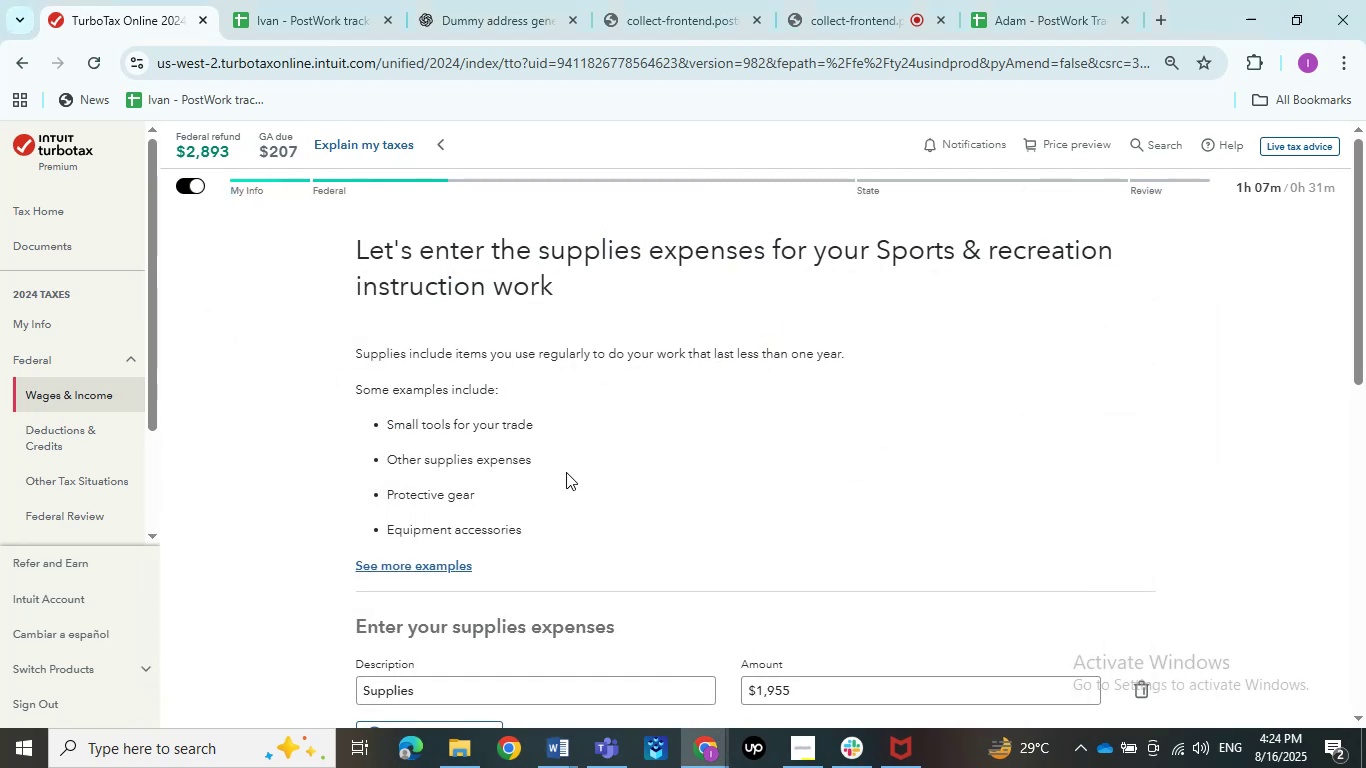 
left_click_drag(start_coordinate=[561, 469], to_coordinate=[387, 469])
 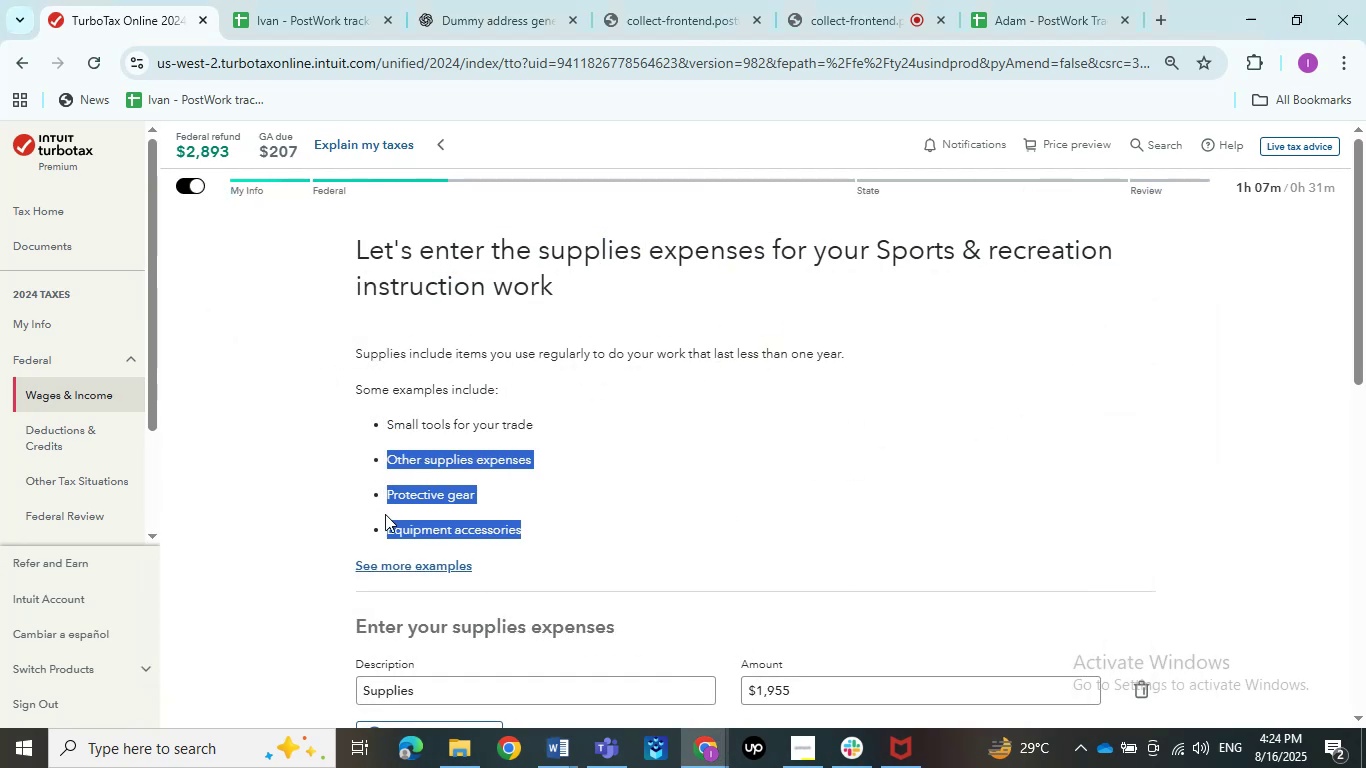 
left_click([386, 518])
 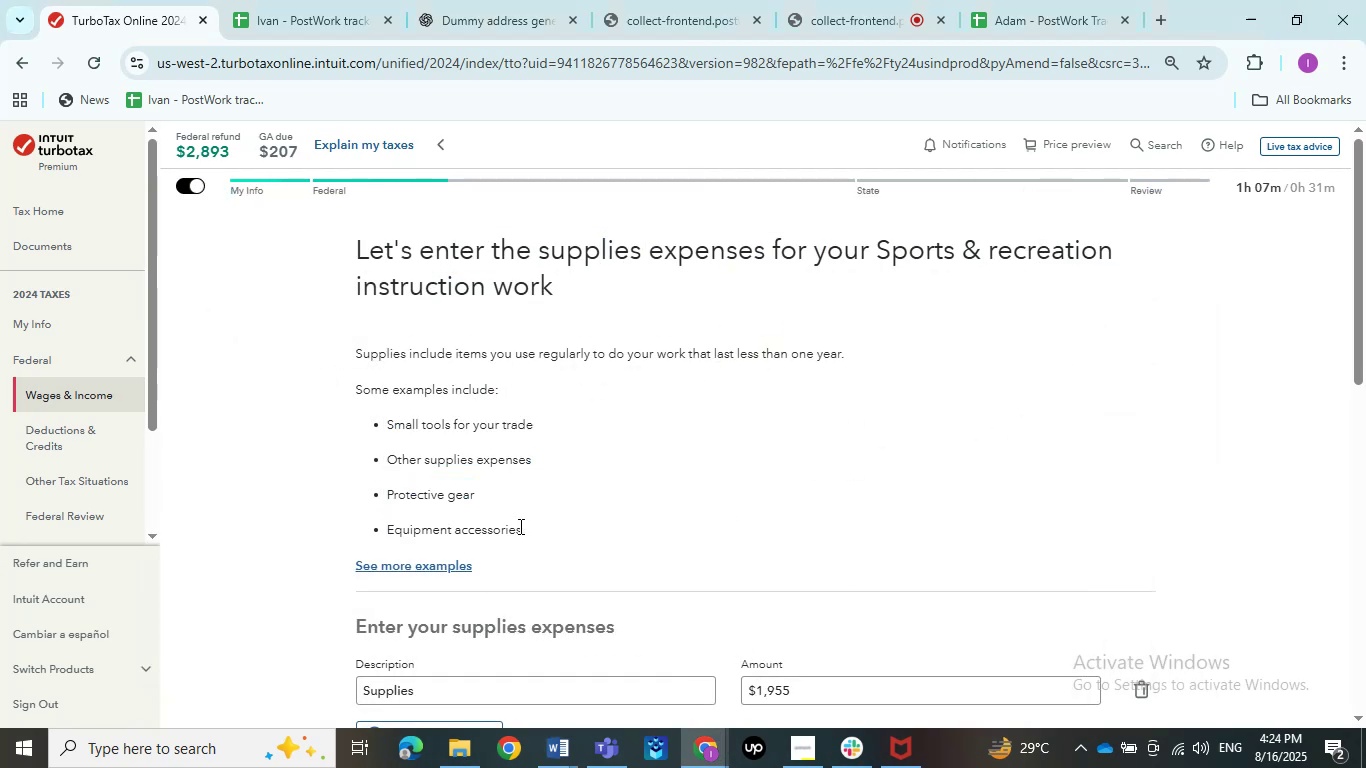 
left_click_drag(start_coordinate=[537, 528], to_coordinate=[381, 423])
 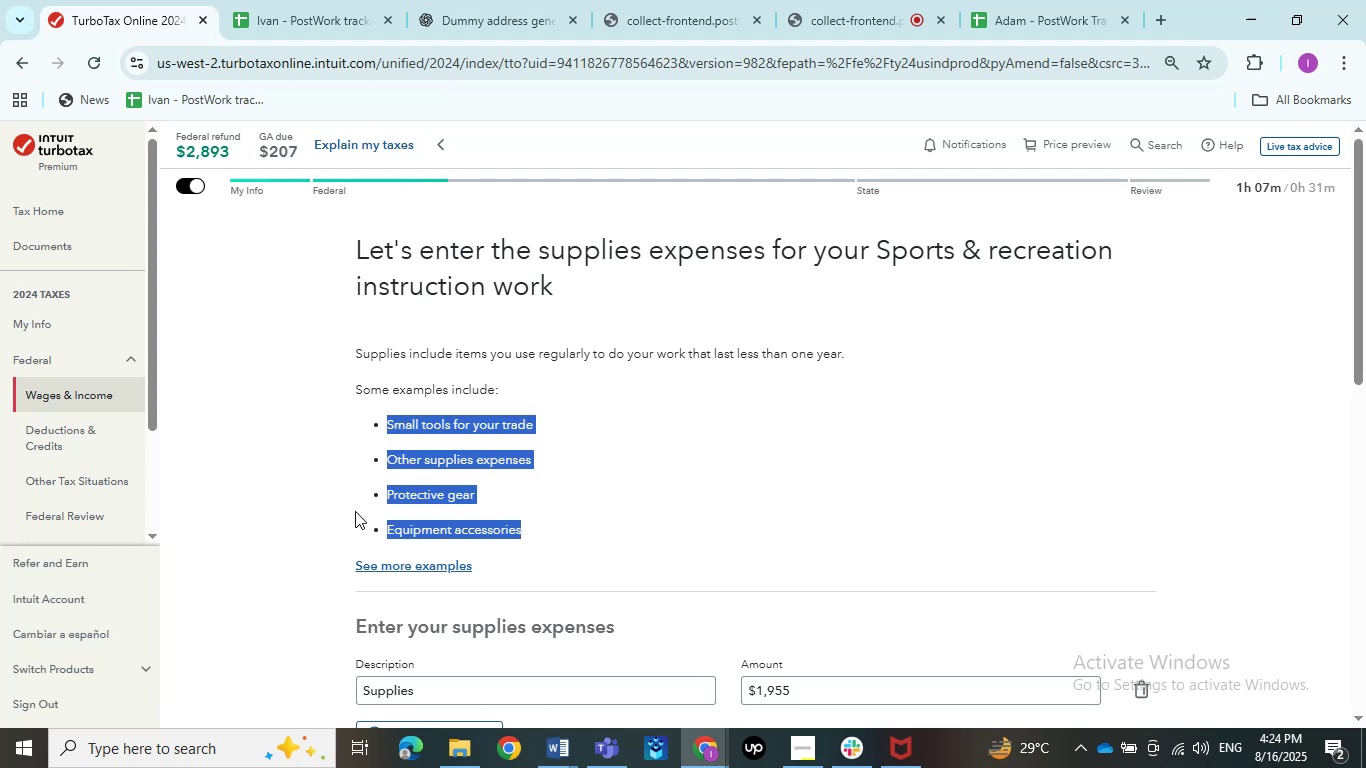 
left_click([354, 512])
 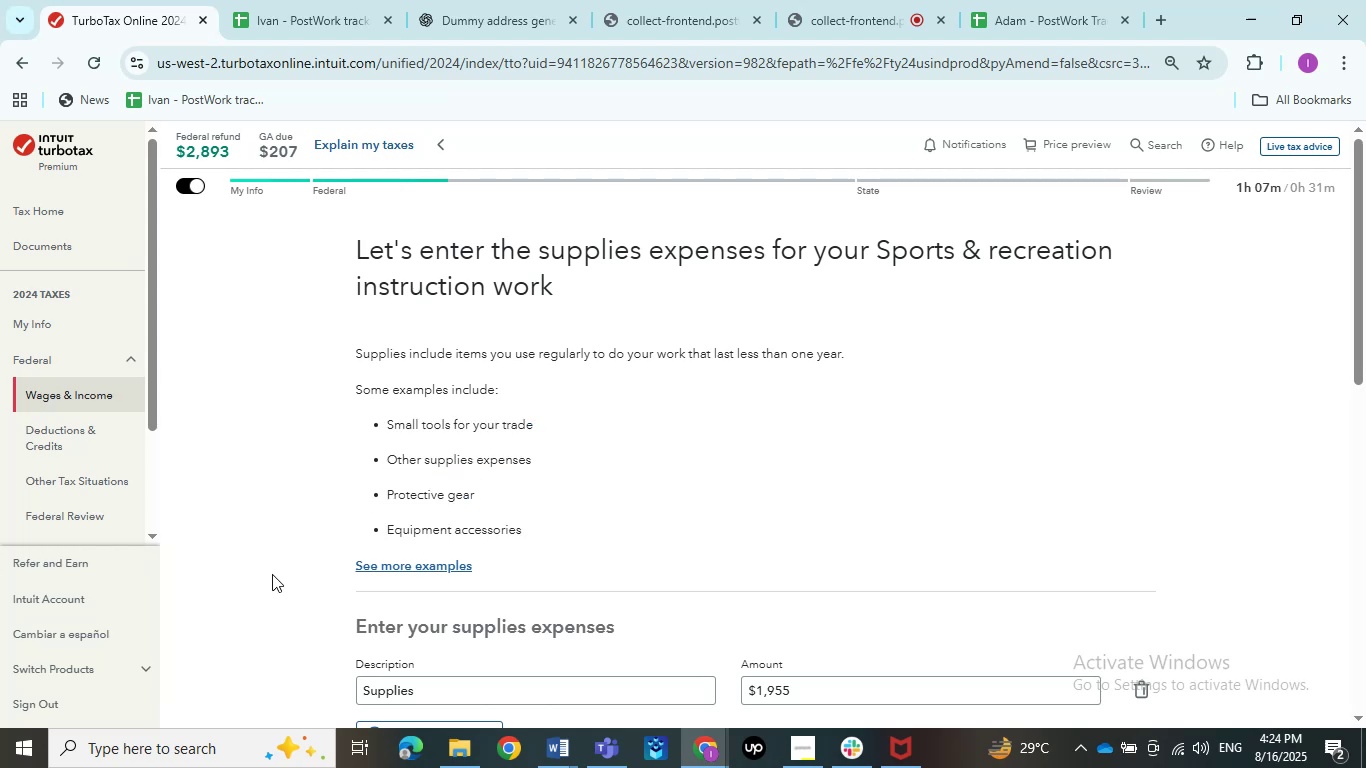 
scroll: coordinate [272, 574], scroll_direction: down, amount: 1.0
 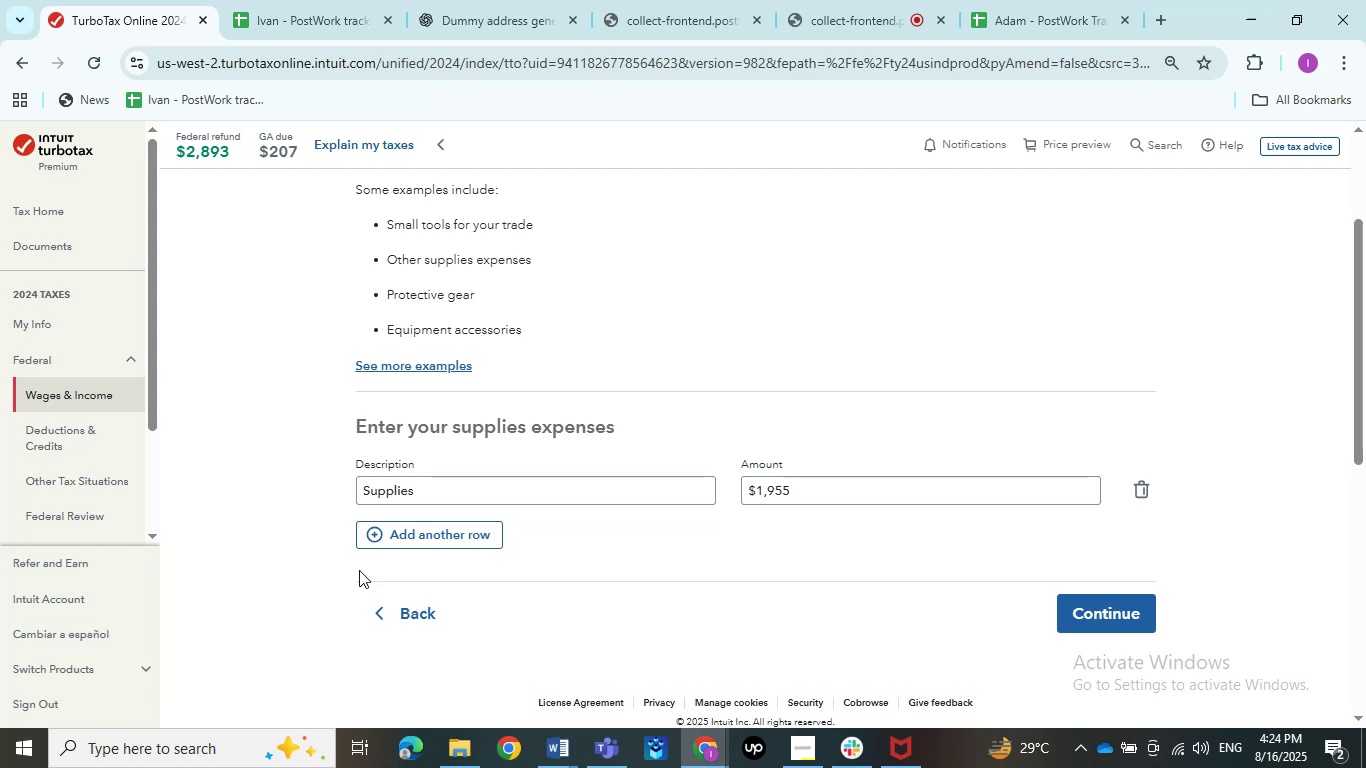 
wait(51.21)
 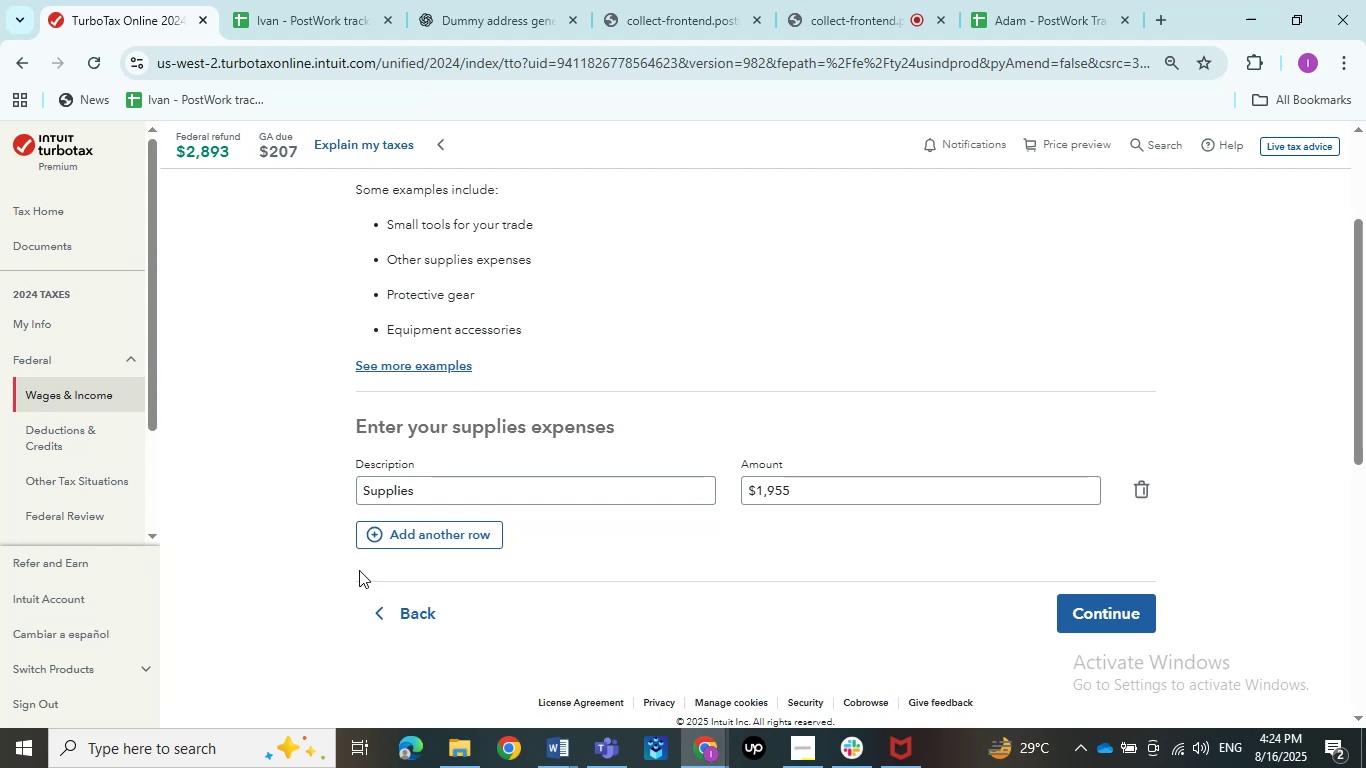 
left_click([1079, 616])
 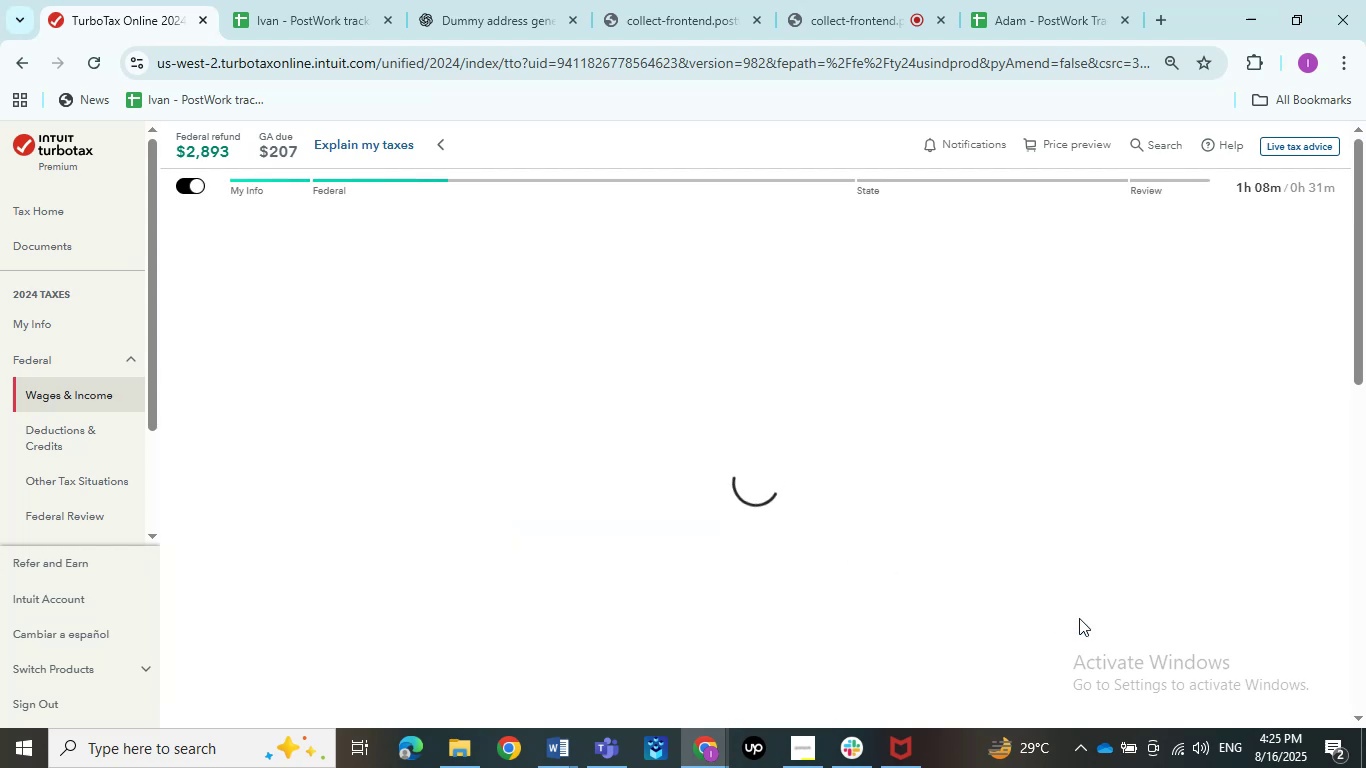 
mouse_move([942, 667])
 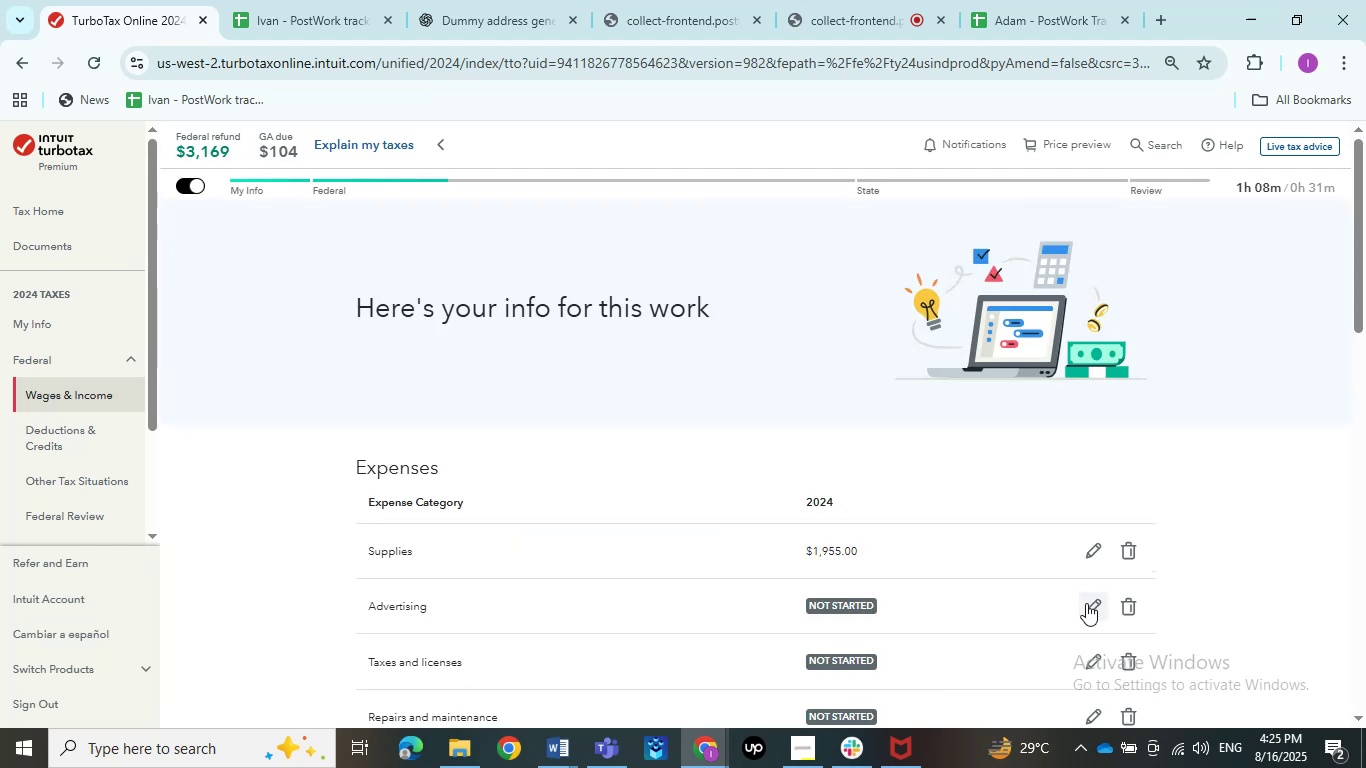 
left_click([1086, 603])
 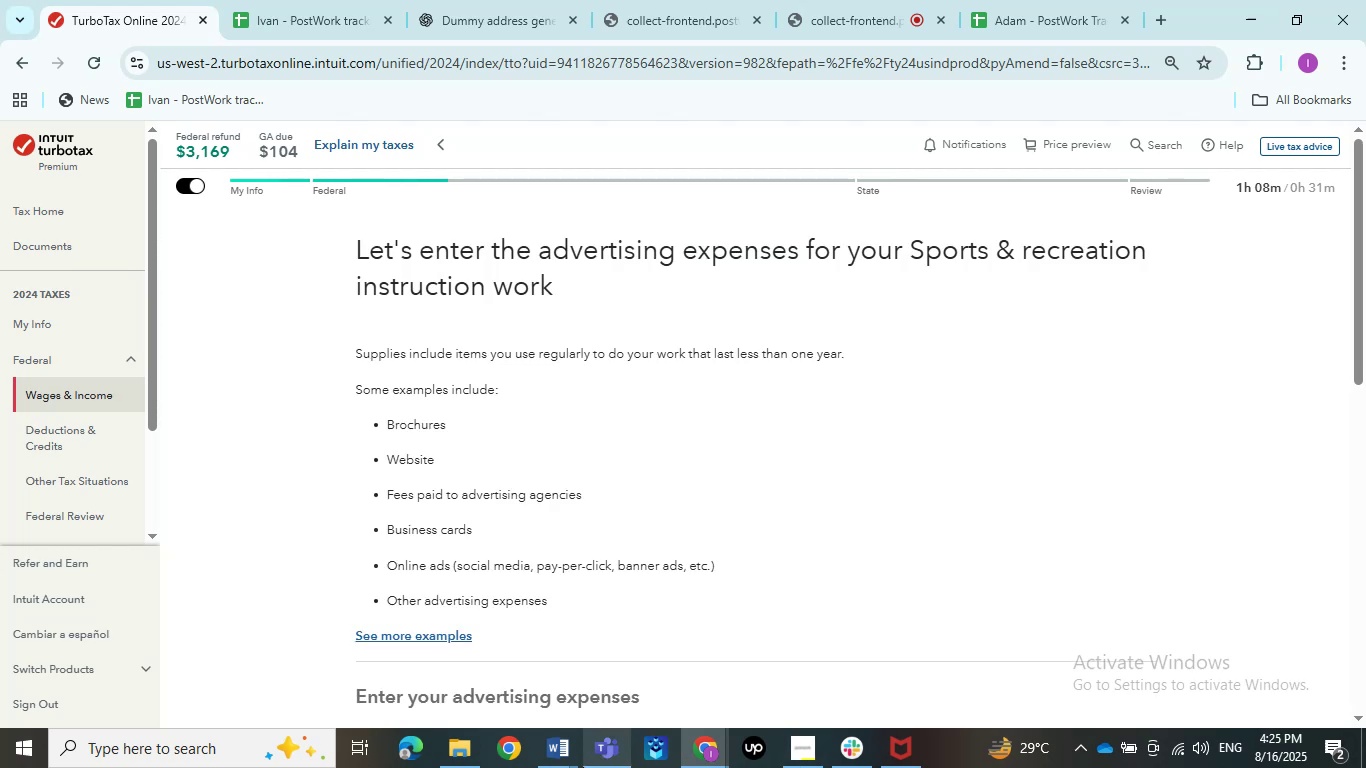 
scroll: coordinate [419, 489], scroll_direction: down, amount: 3.0
 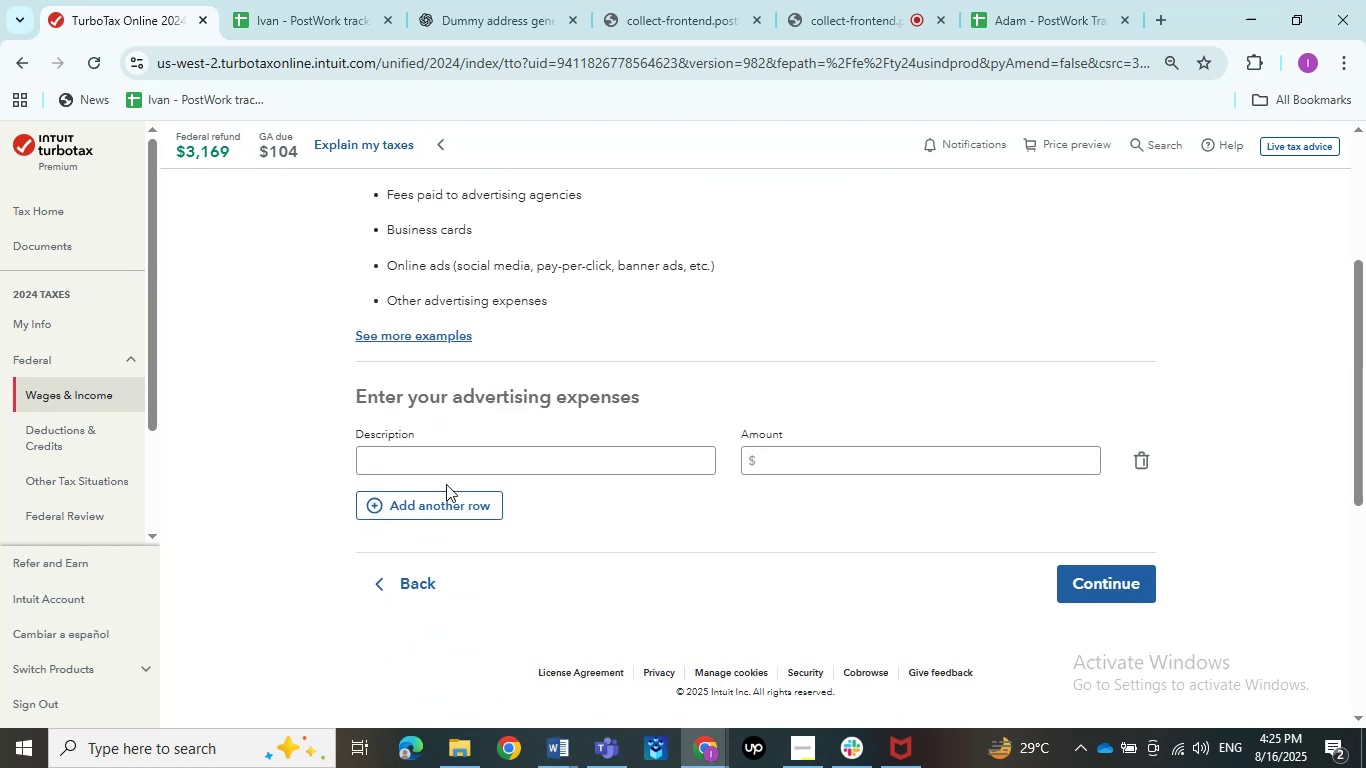 
scroll: coordinate [470, 480], scroll_direction: up, amount: 4.0
 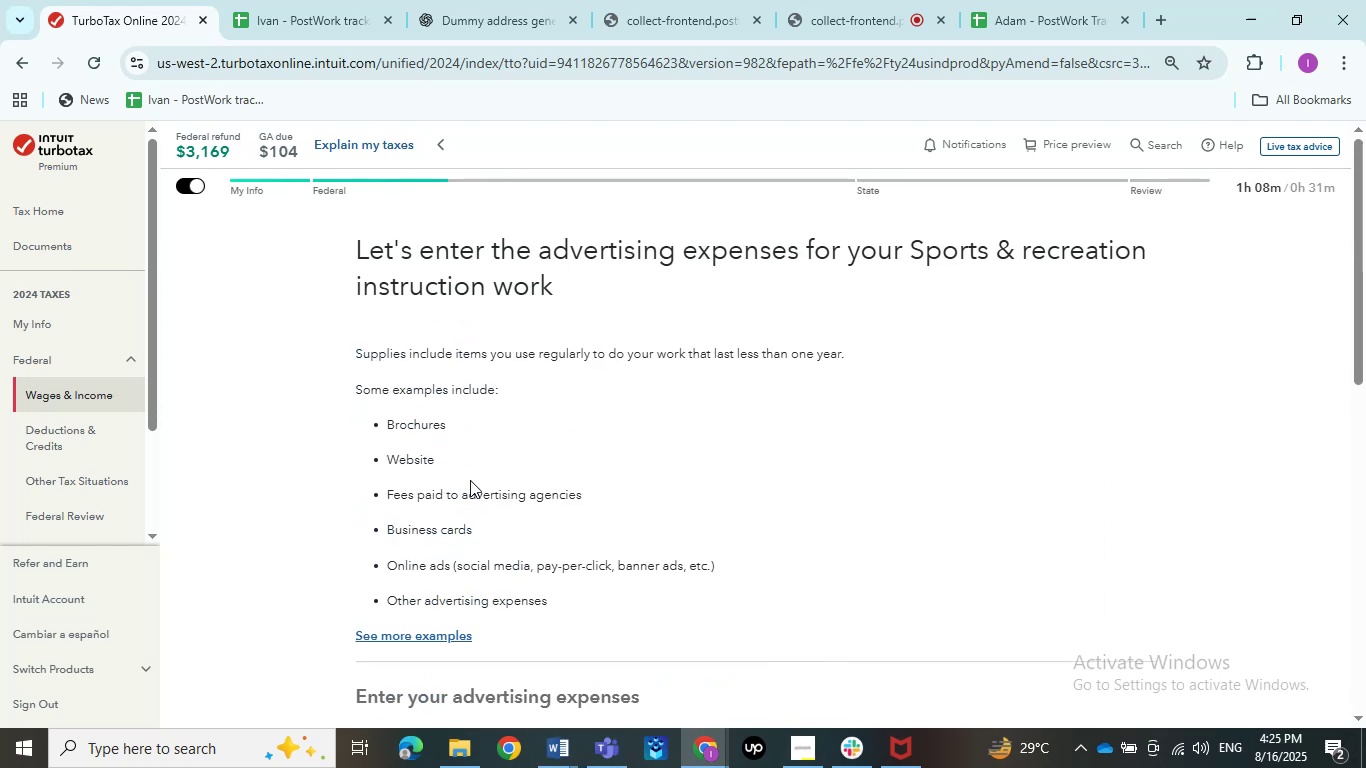 
scroll: coordinate [470, 480], scroll_direction: down, amount: 4.0
 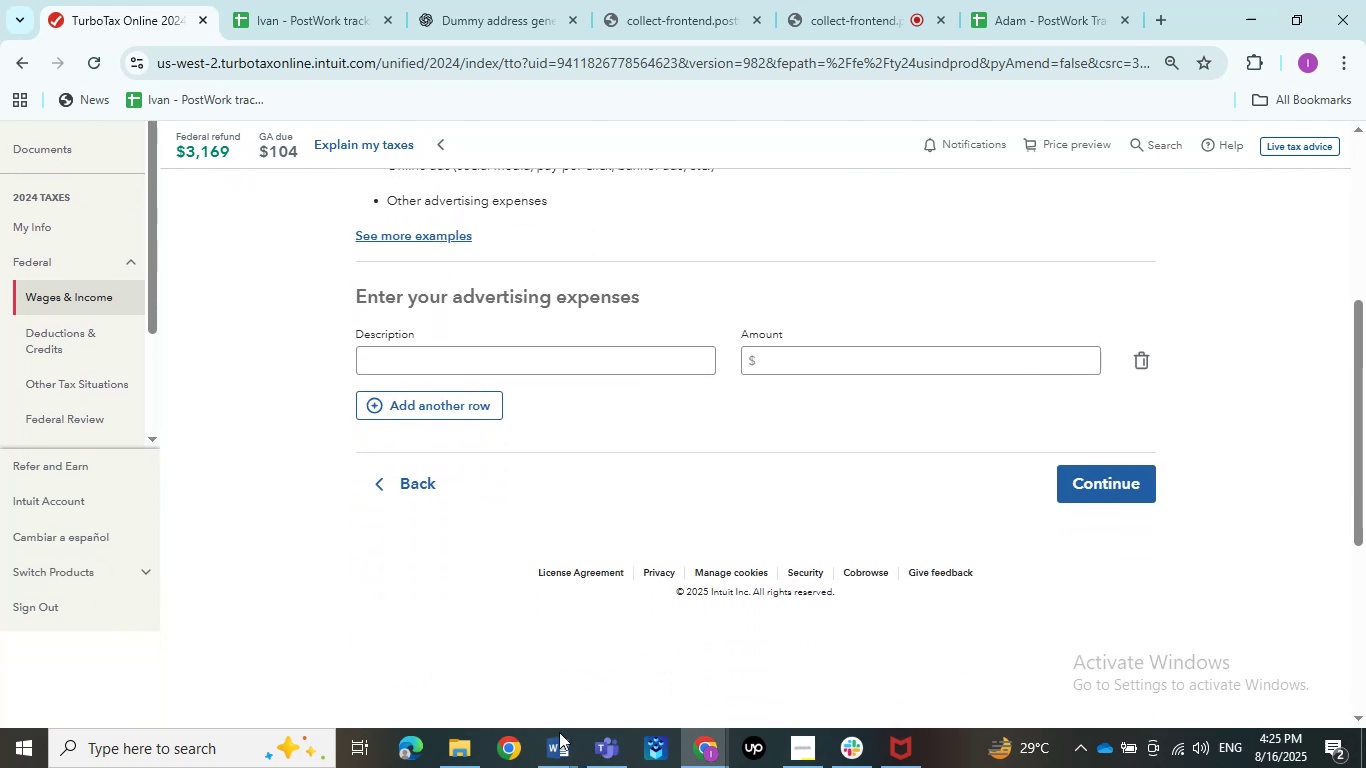 
left_click([561, 734])
 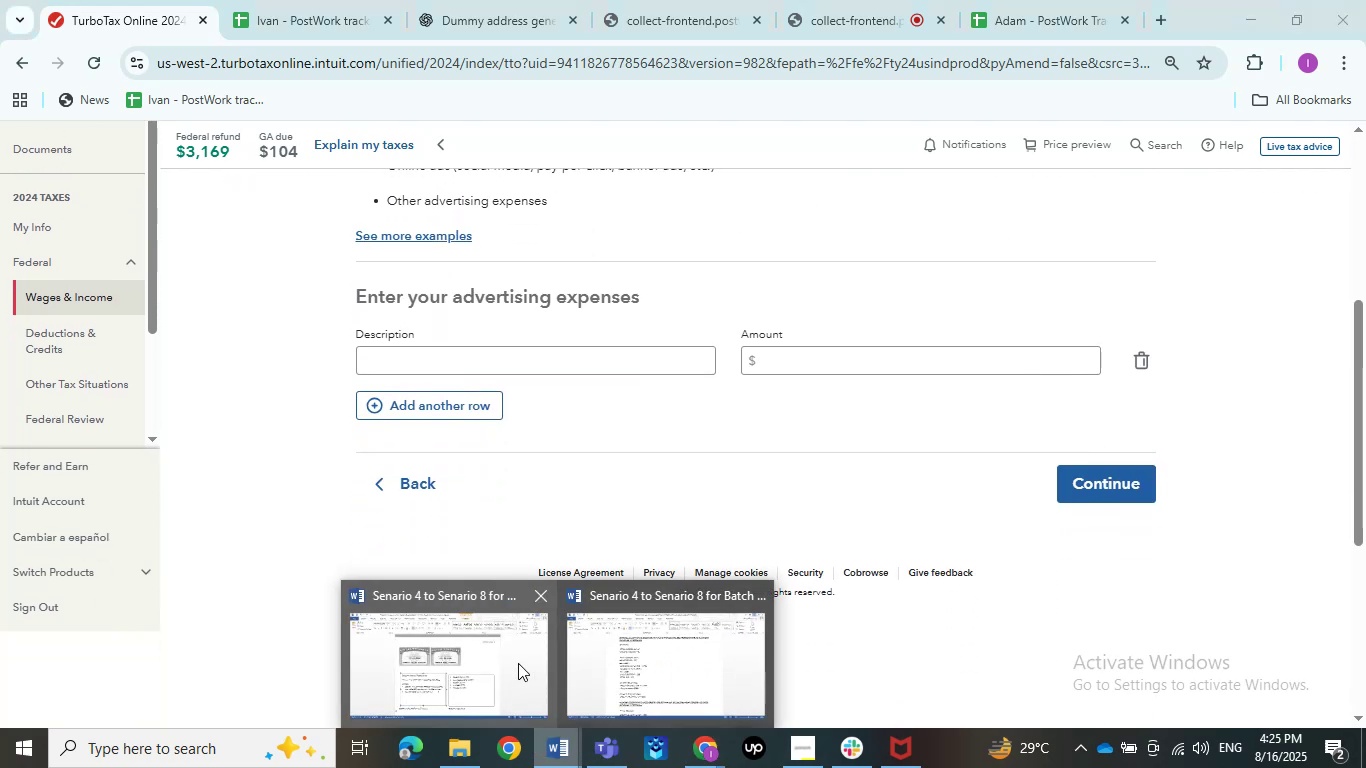 
left_click([481, 644])
 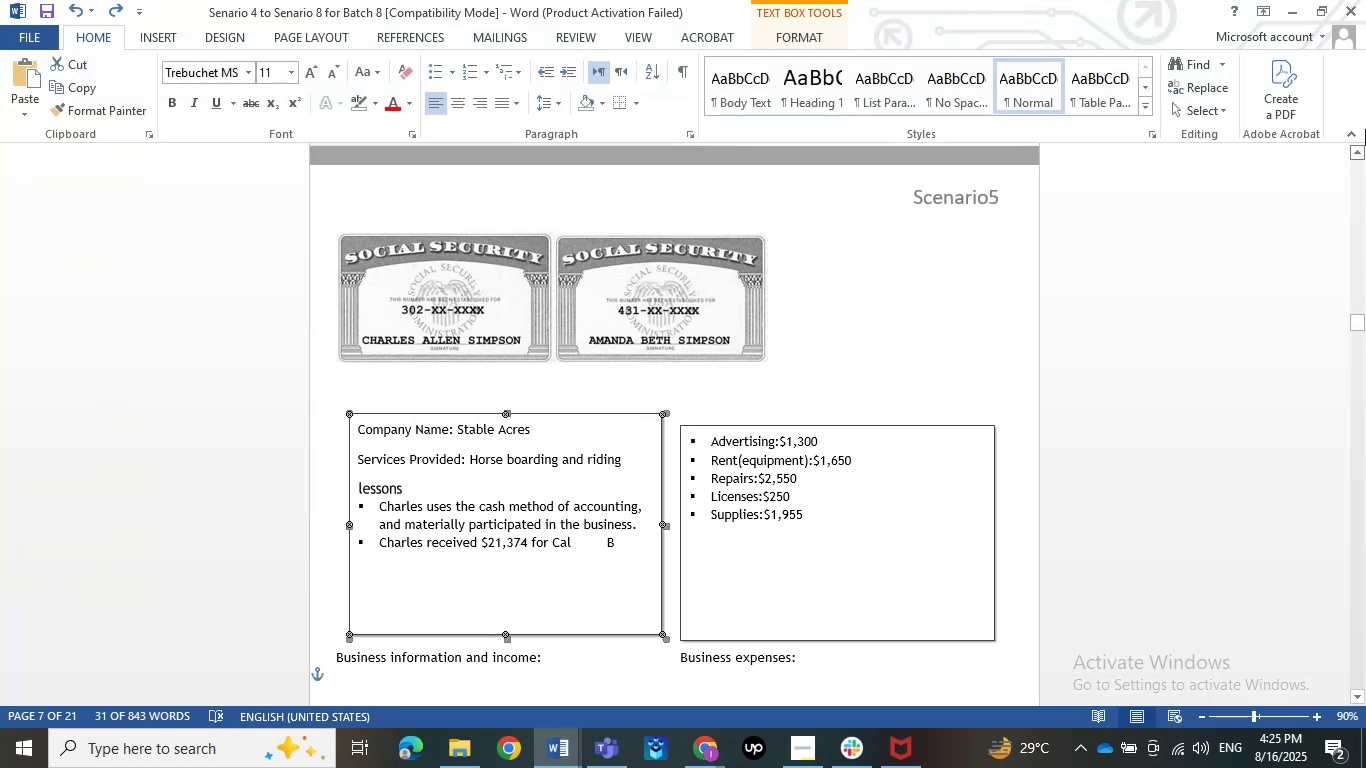 
left_click([1295, 0])
 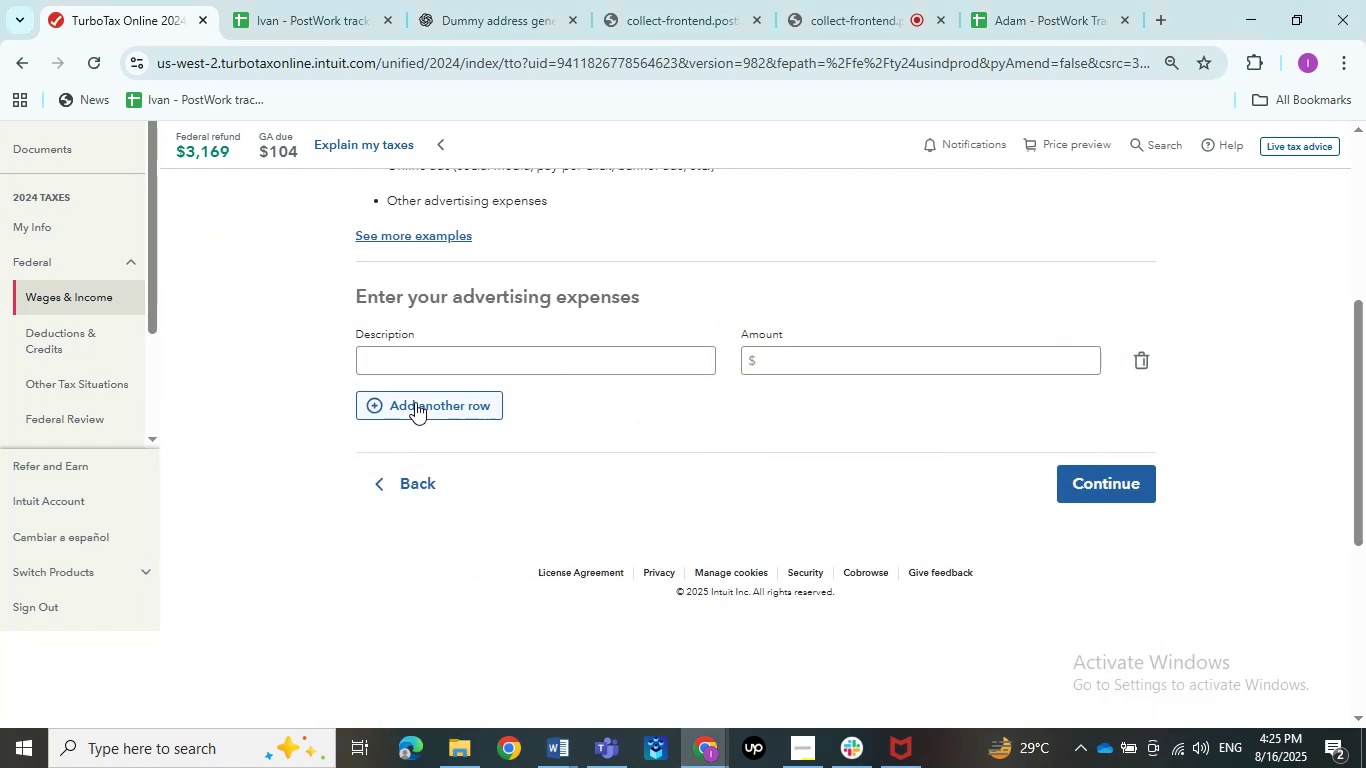 
left_click_drag(start_coordinate=[428, 376], to_coordinate=[442, 358])
 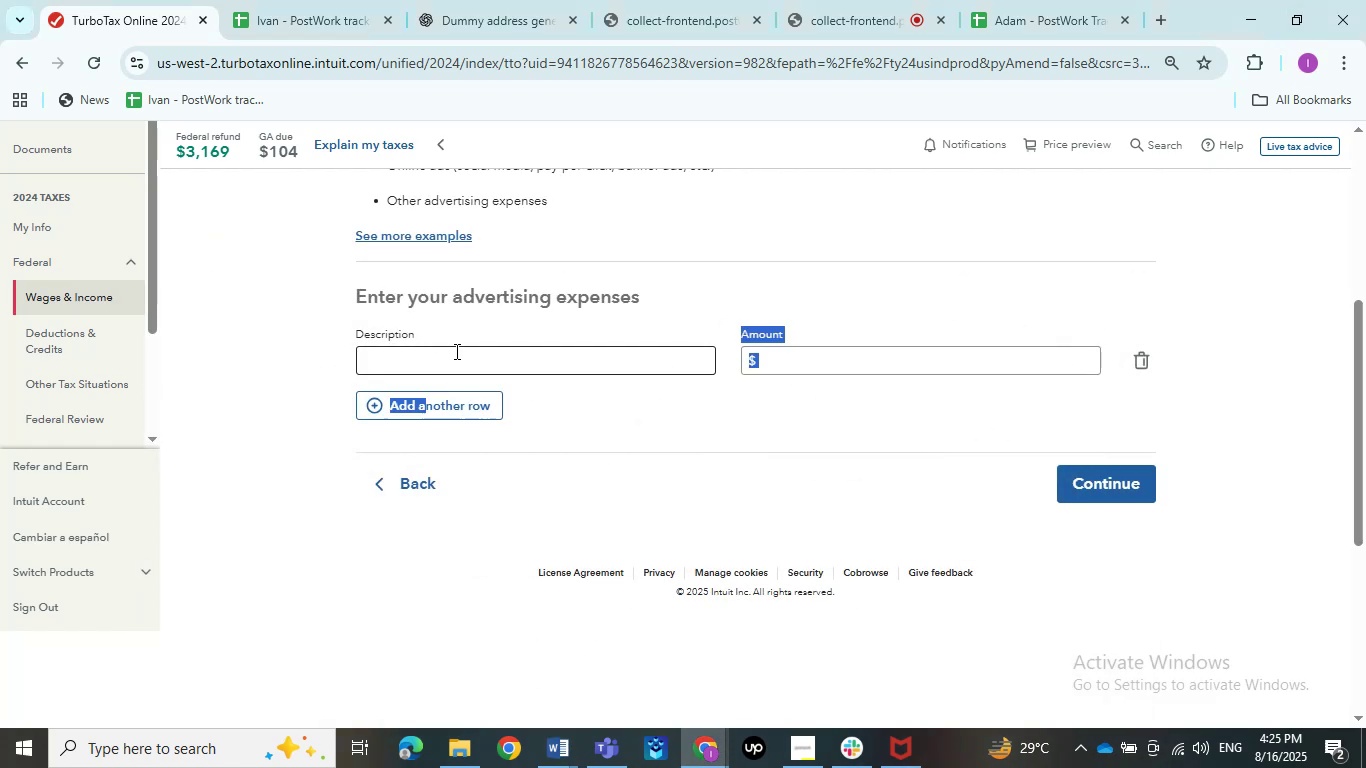 
double_click([455, 349])
 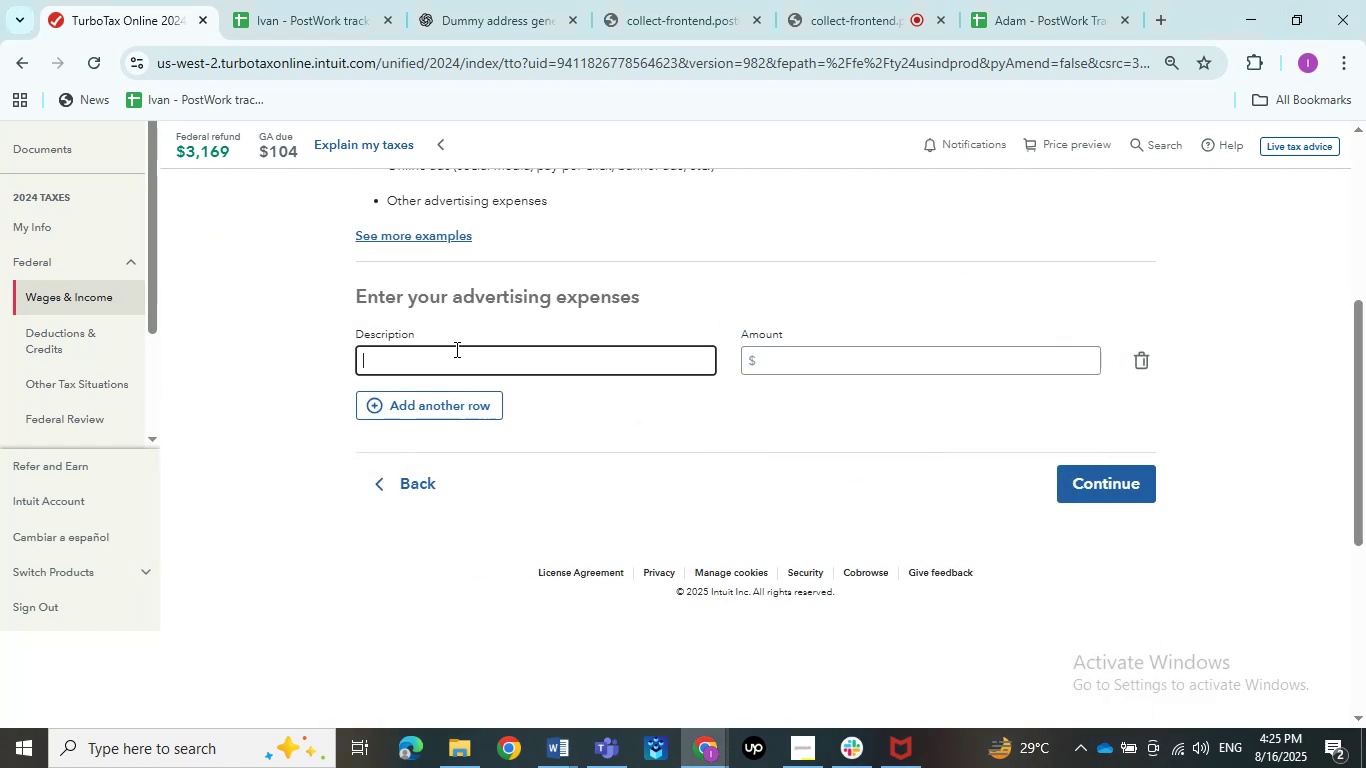 
type(Advertising:)
key(Backspace)
key(Tab)
 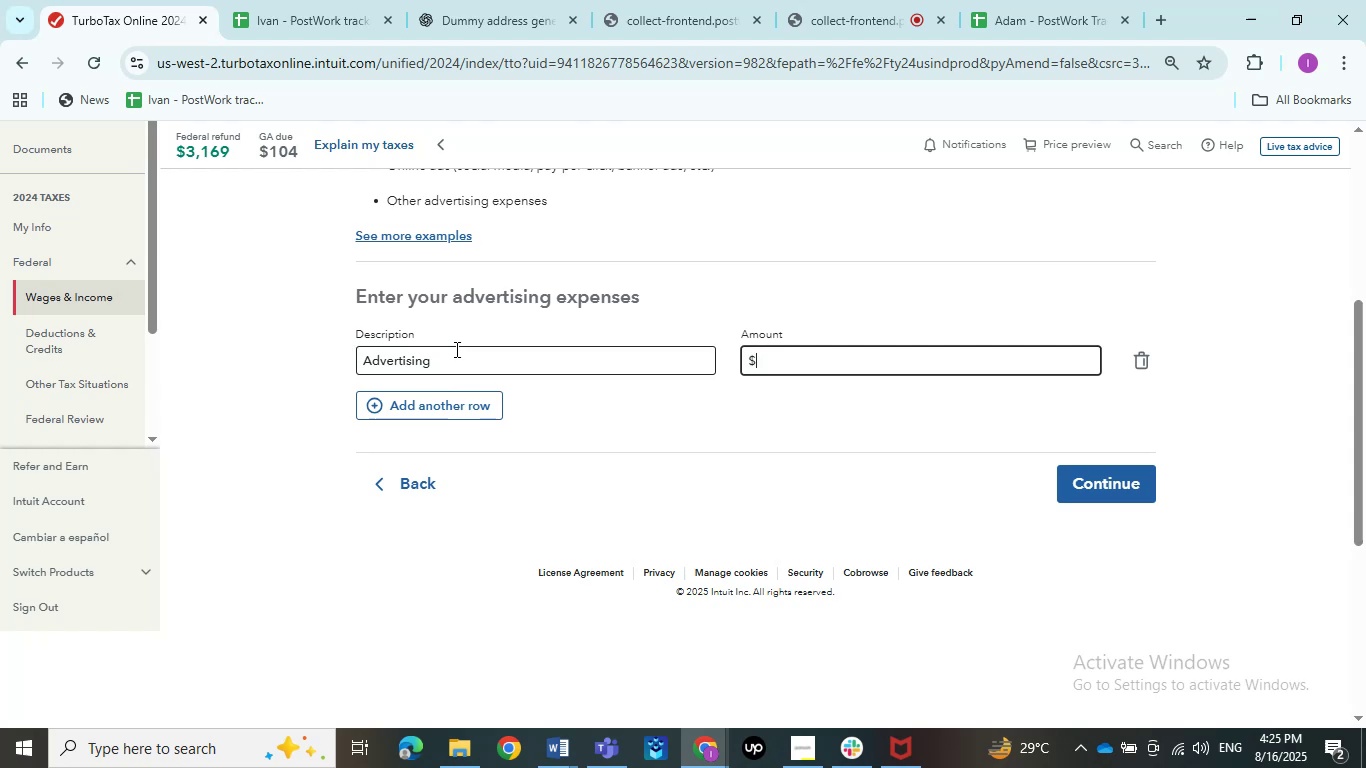 
double_click([543, 667])
 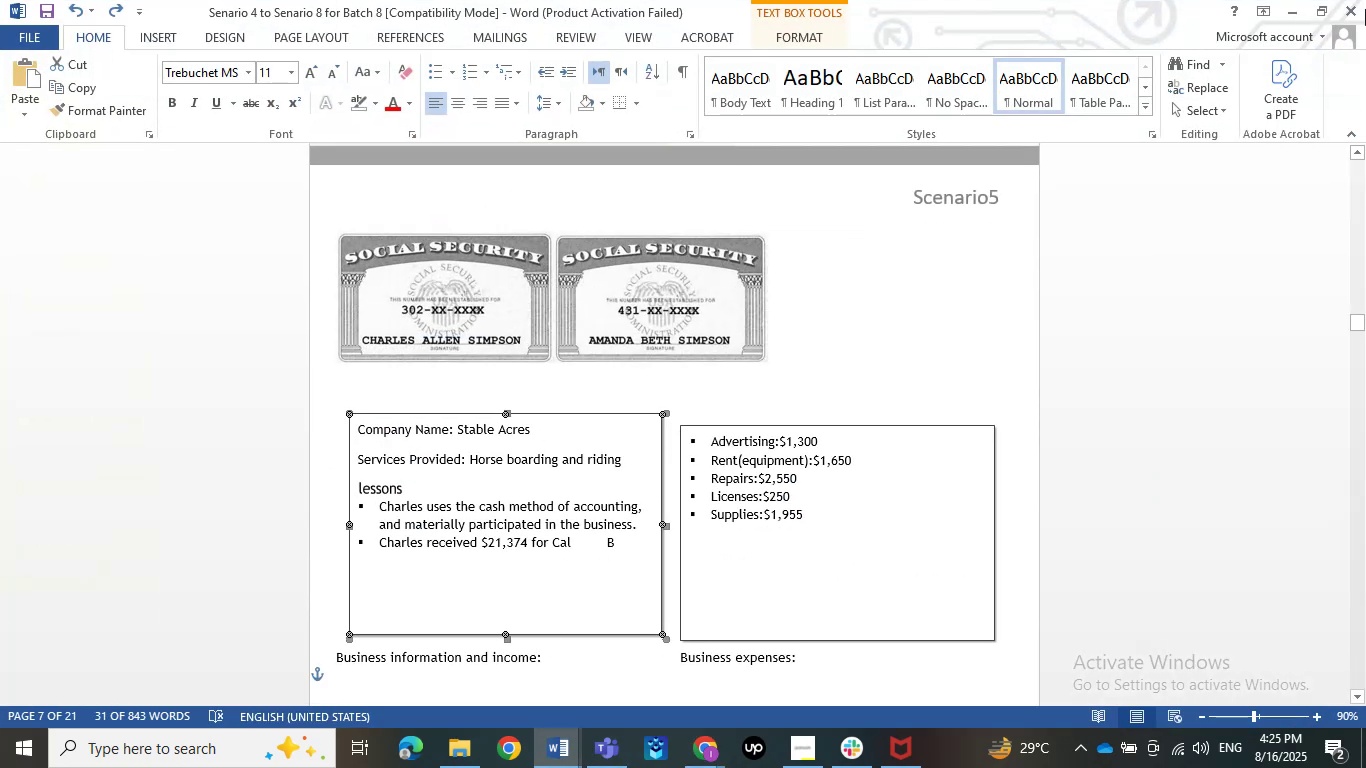 
left_click([1305, 0])
 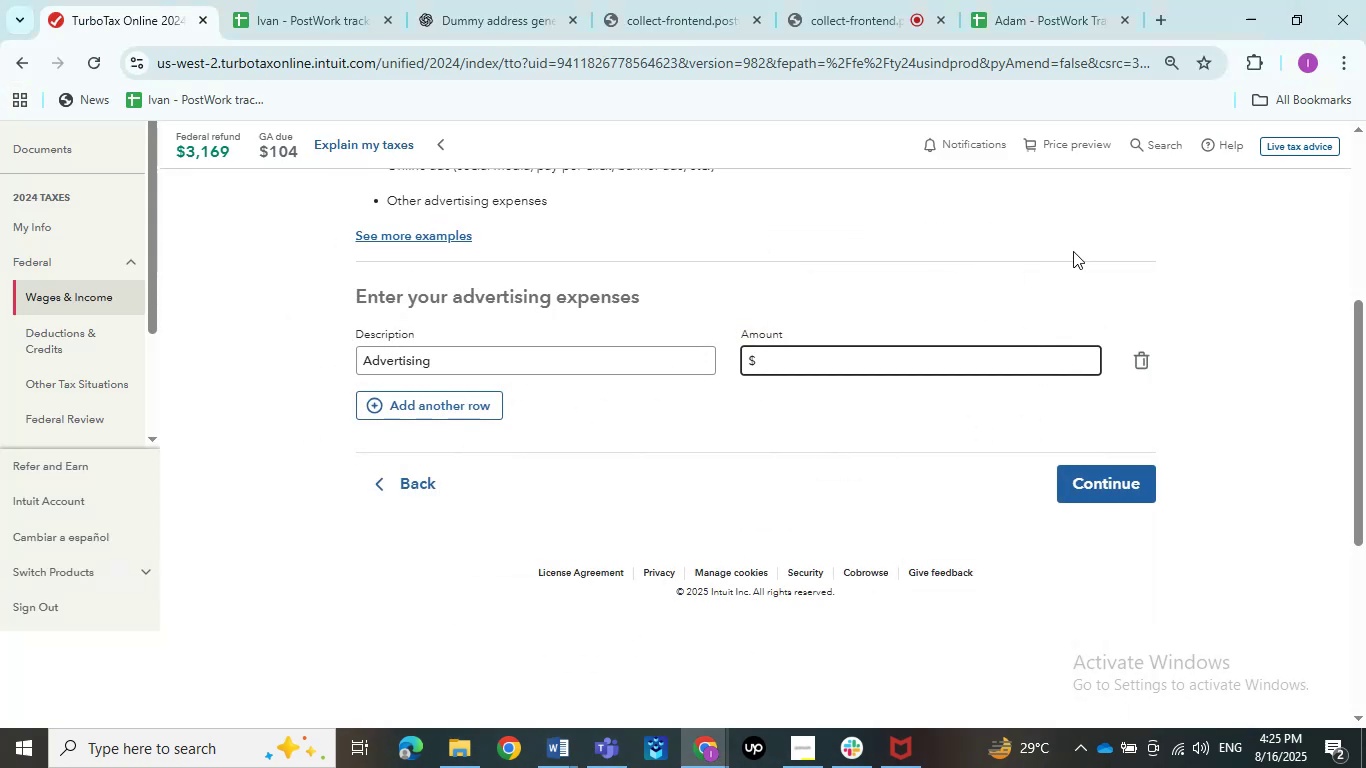 
key(Numpad1)
 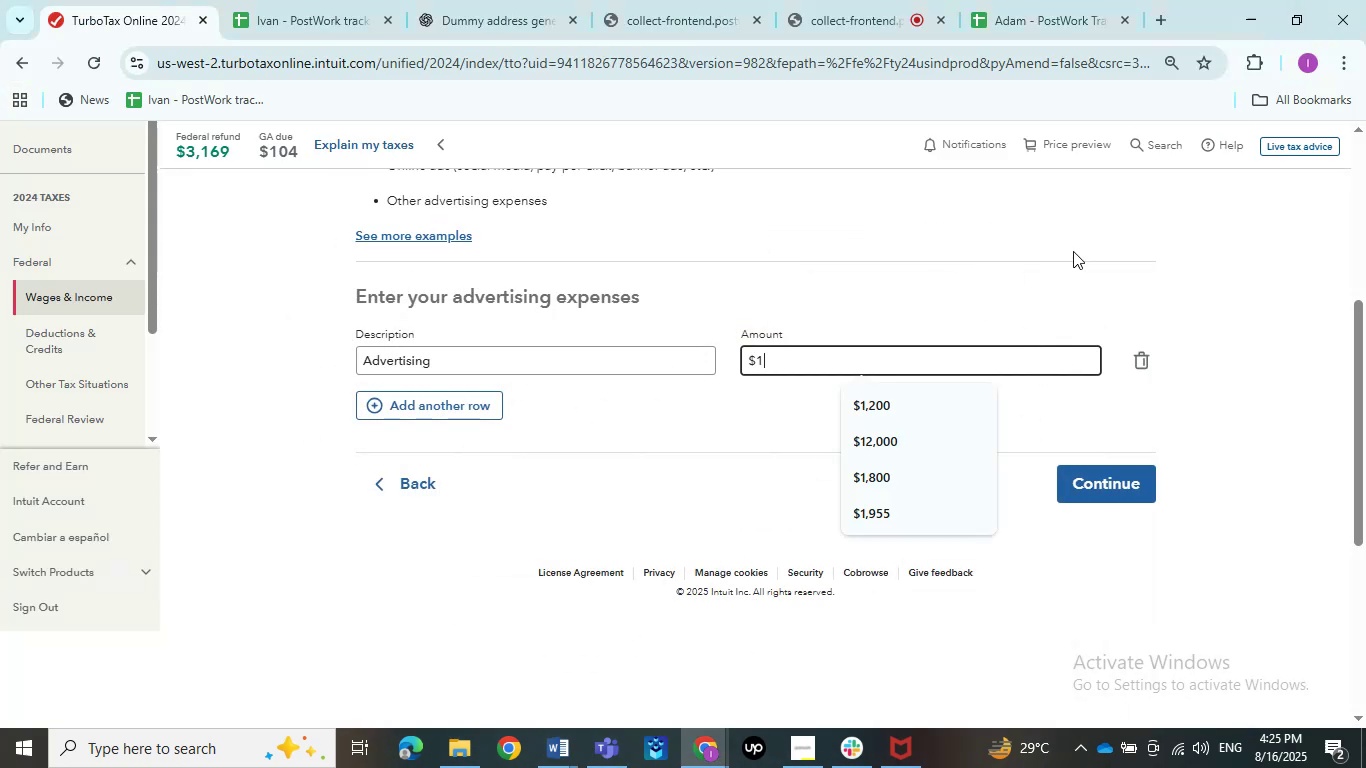 
key(Numpad3)
 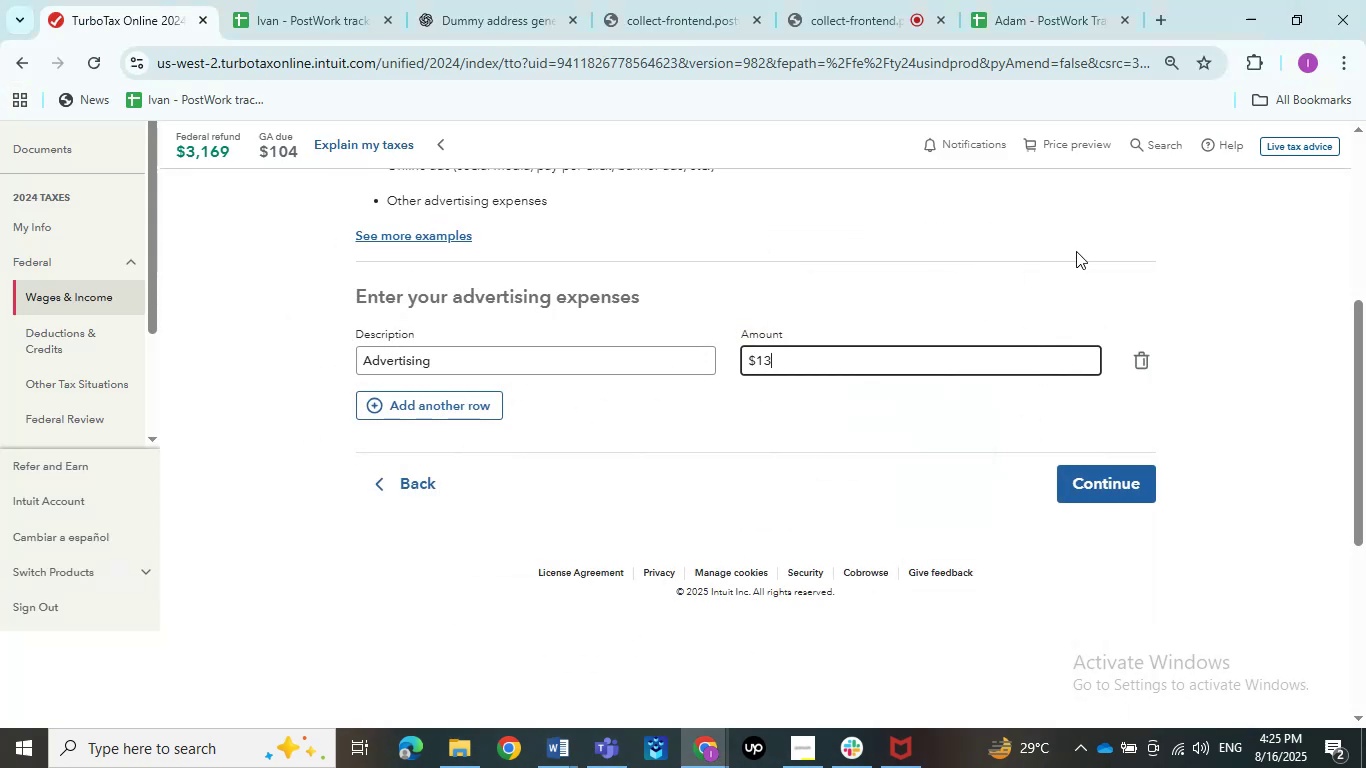 
key(Numpad0)
 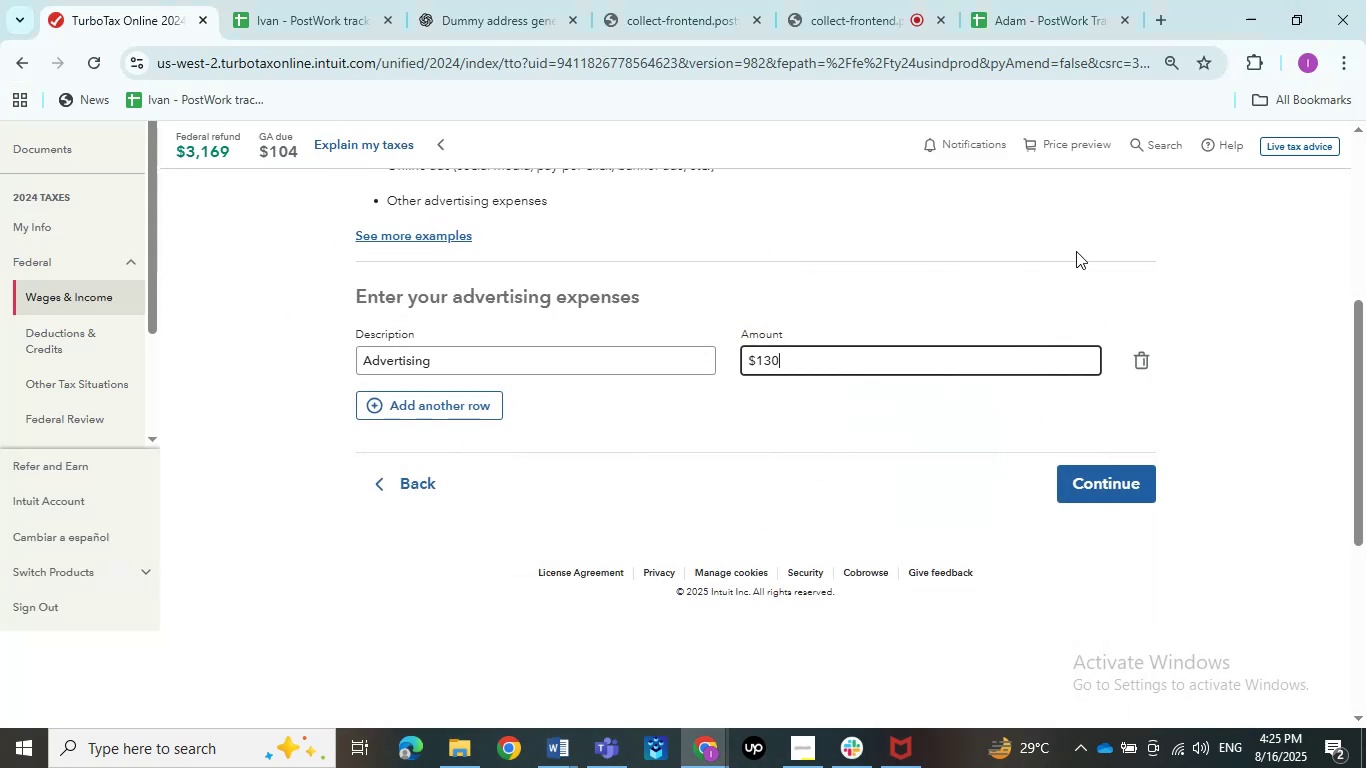 
key(Numpad0)
 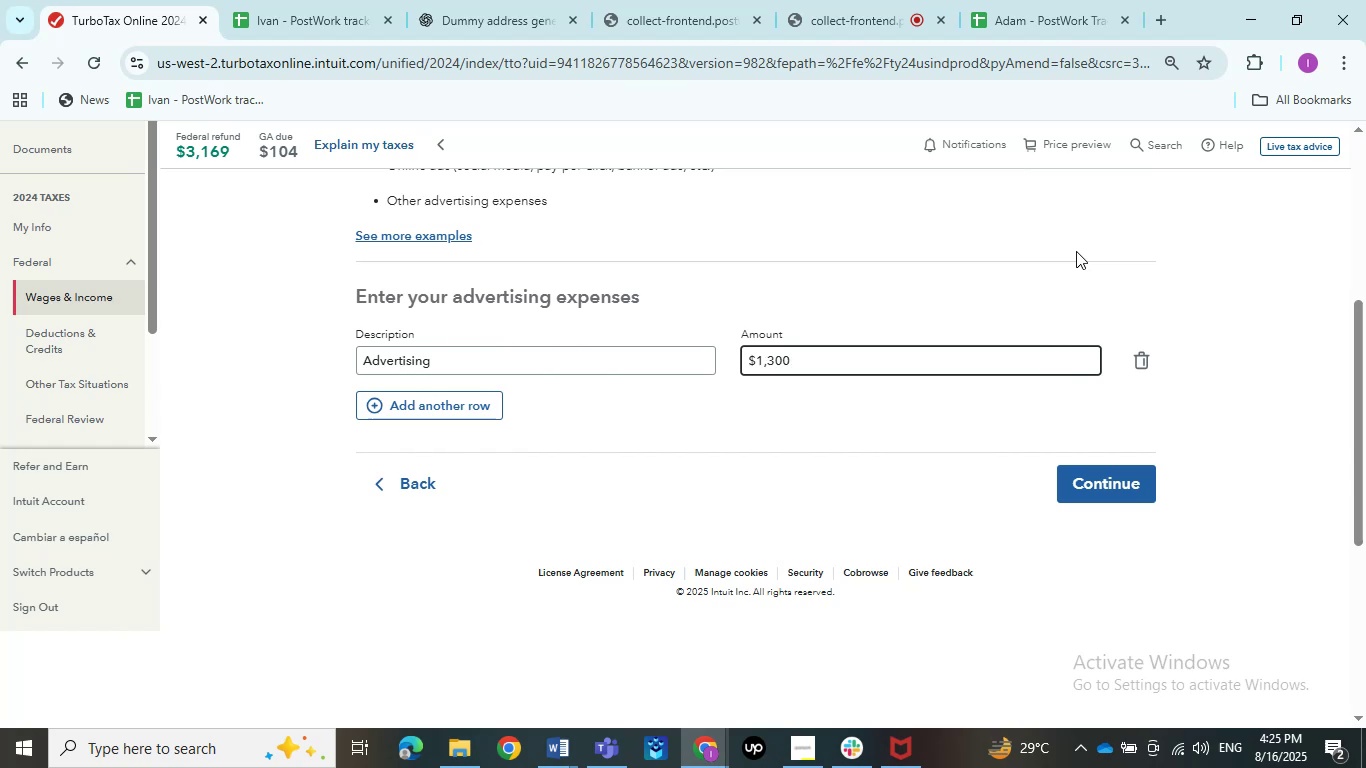 
left_click([1268, 514])
 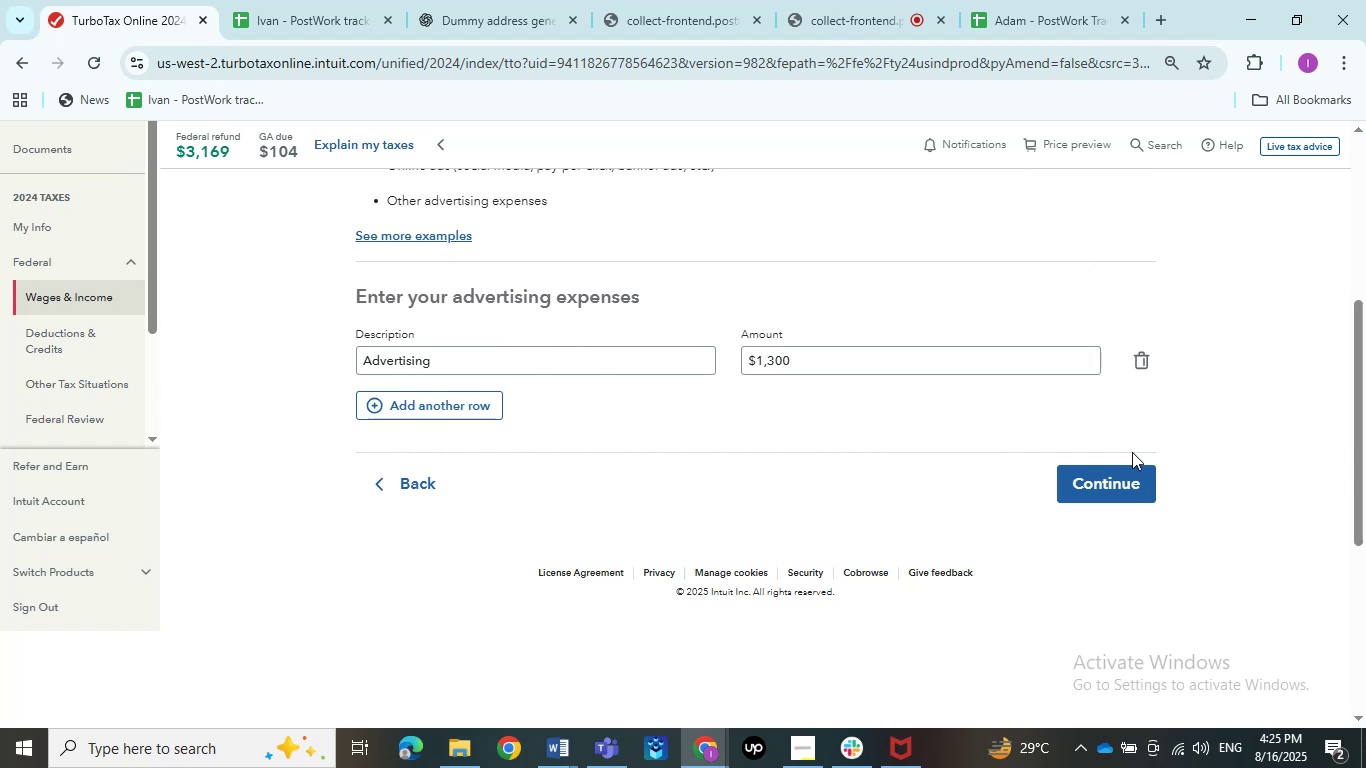 
left_click([1123, 473])
 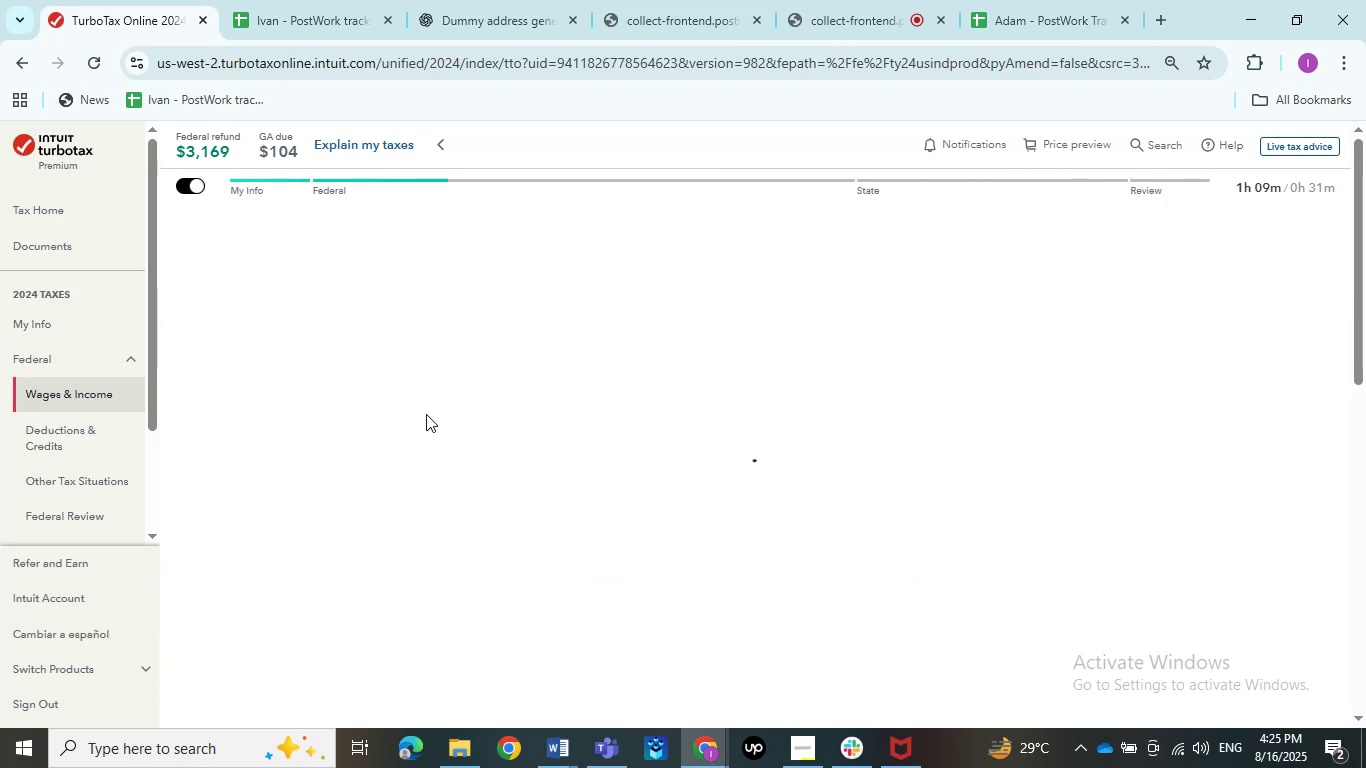 
scroll: coordinate [419, 411], scroll_direction: down, amount: 3.0
 